 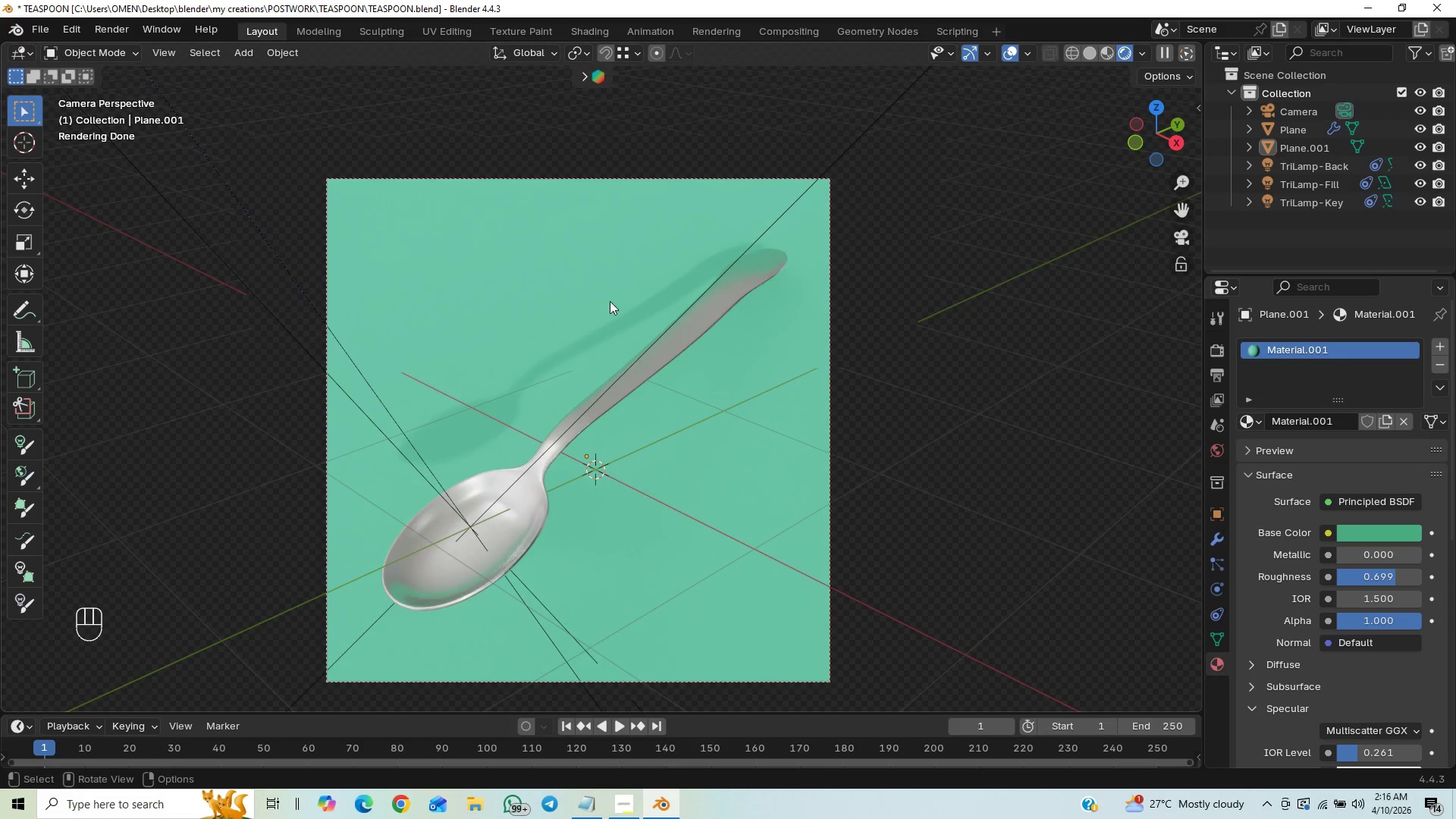 
scroll: coordinate [682, 411], scroll_direction: down, amount: 2.0
 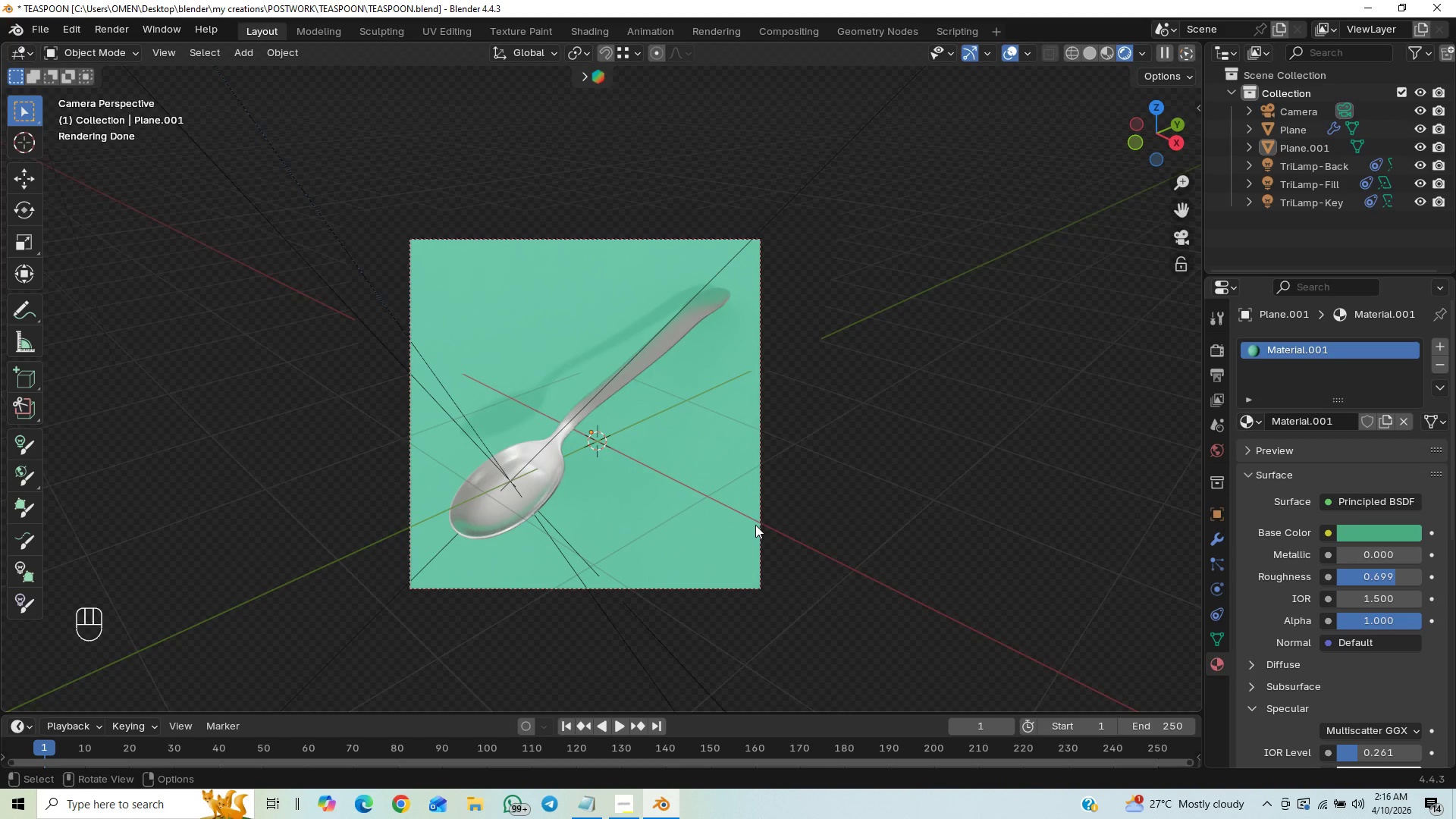 
left_click([1357, 536])
 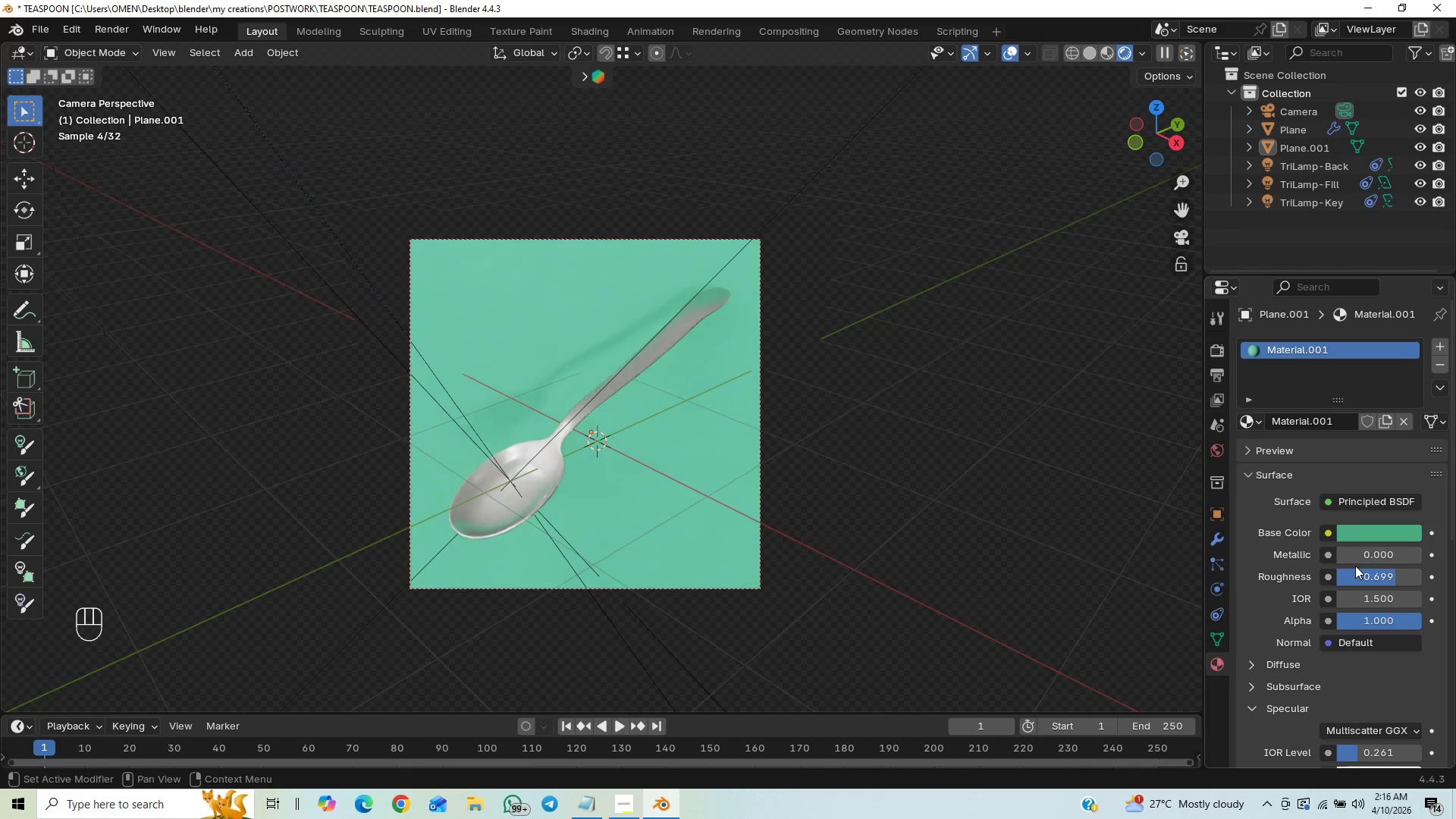 
left_click_drag(start_coordinate=[1354, 563], to_coordinate=[1387, 562])
 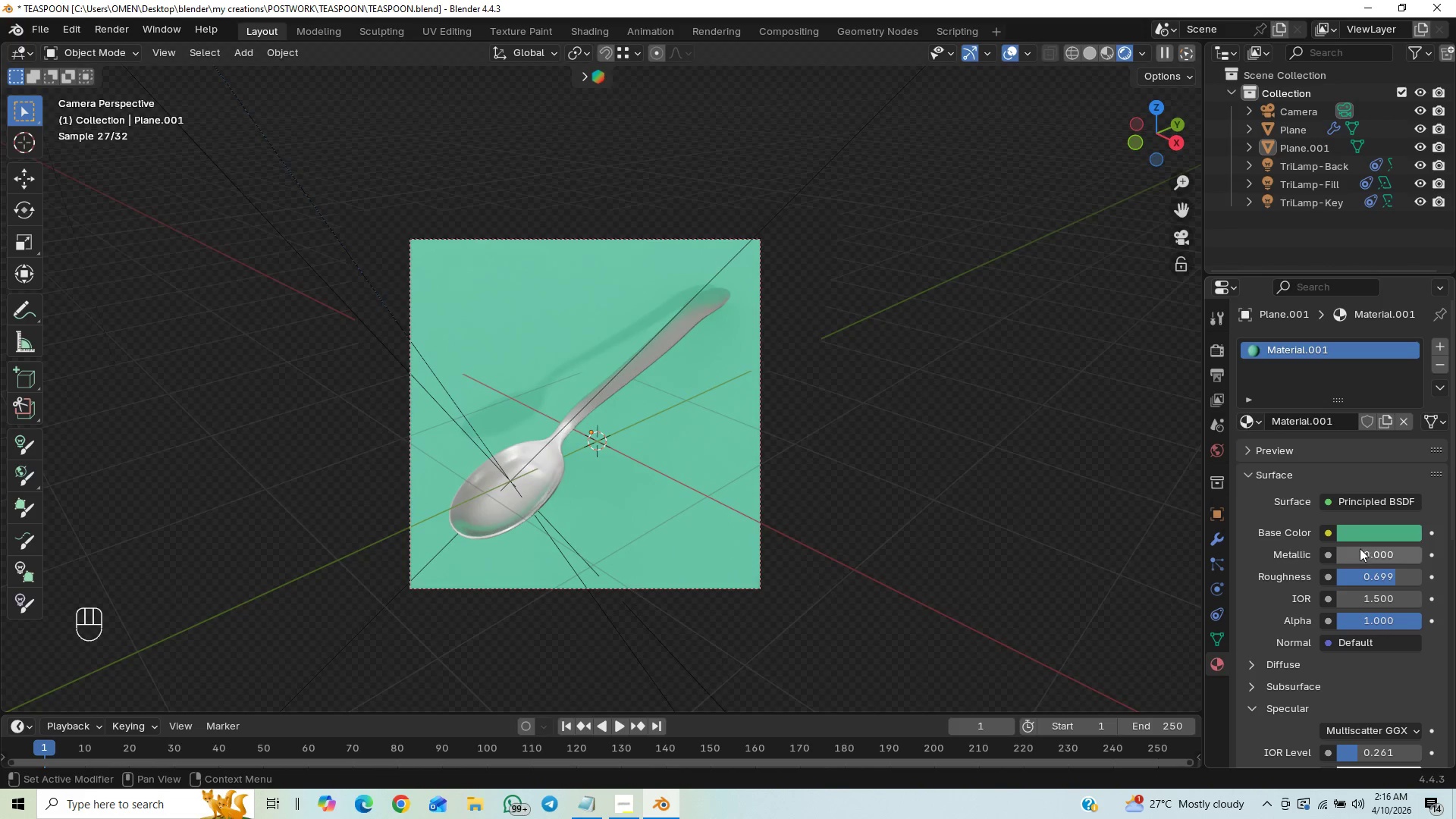 
left_click_drag(start_coordinate=[1360, 548], to_coordinate=[341, 551])
 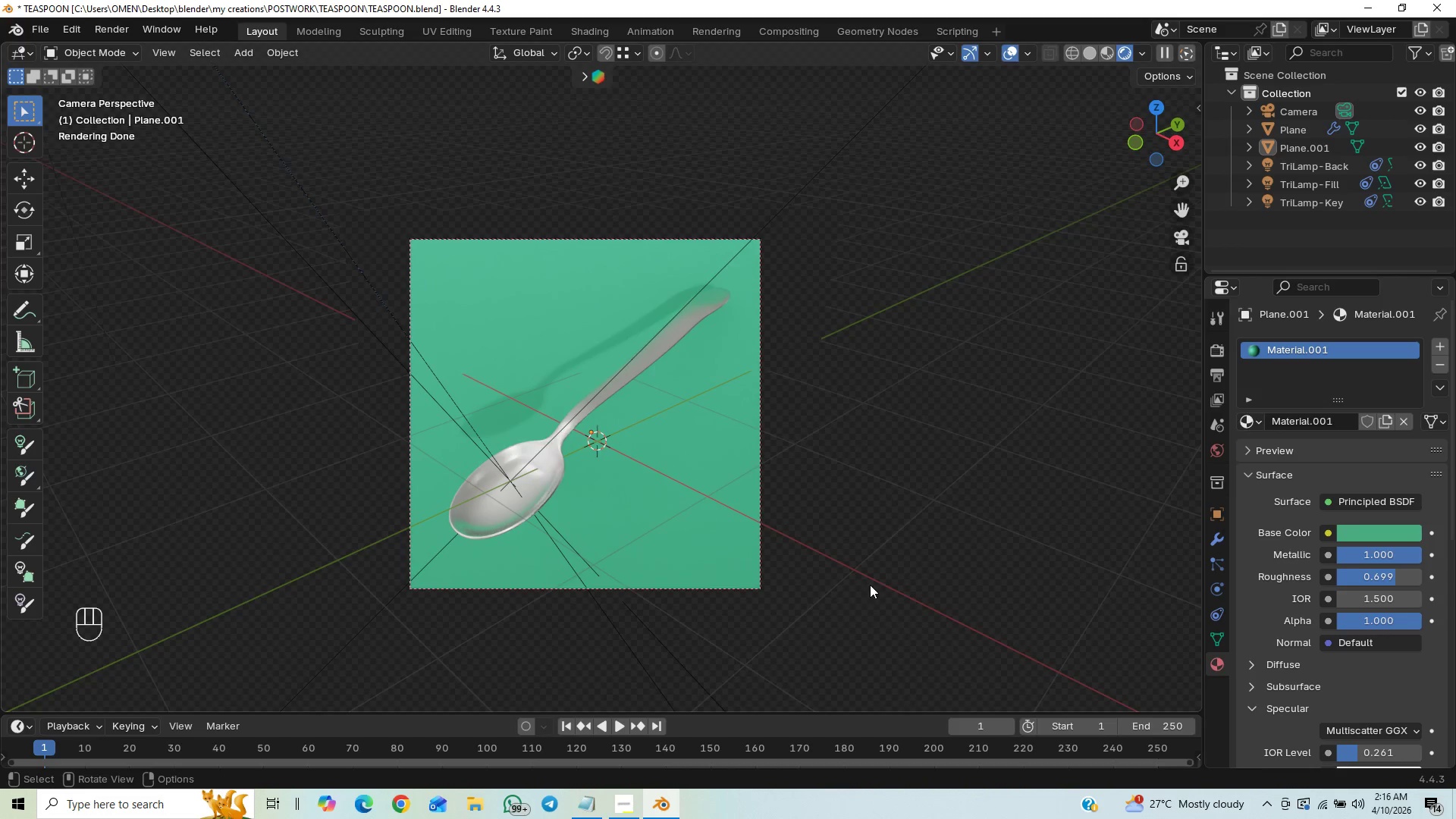 
scroll: coordinate [864, 528], scroll_direction: up, amount: 2.0
 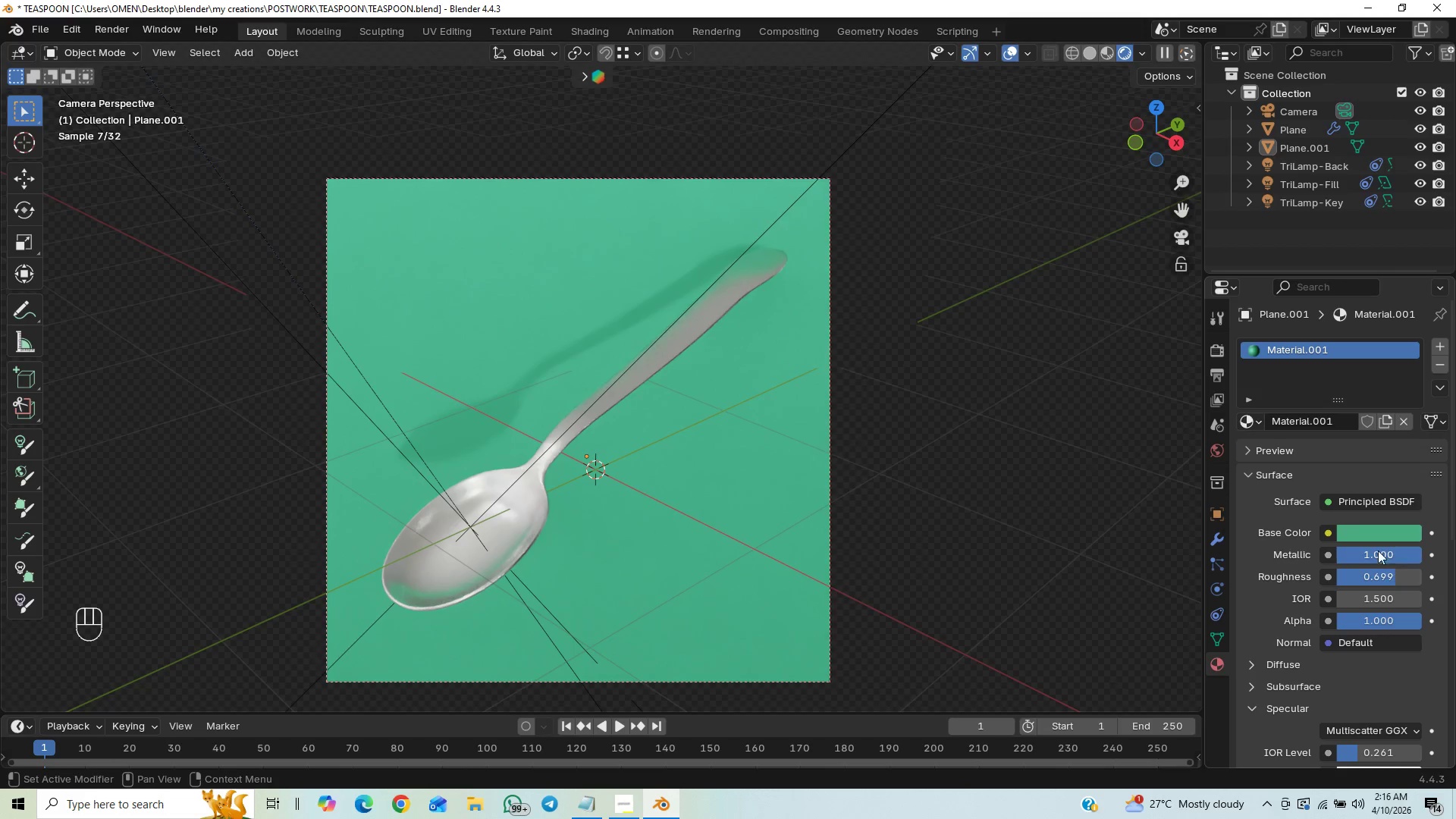 
left_click([1379, 532])
 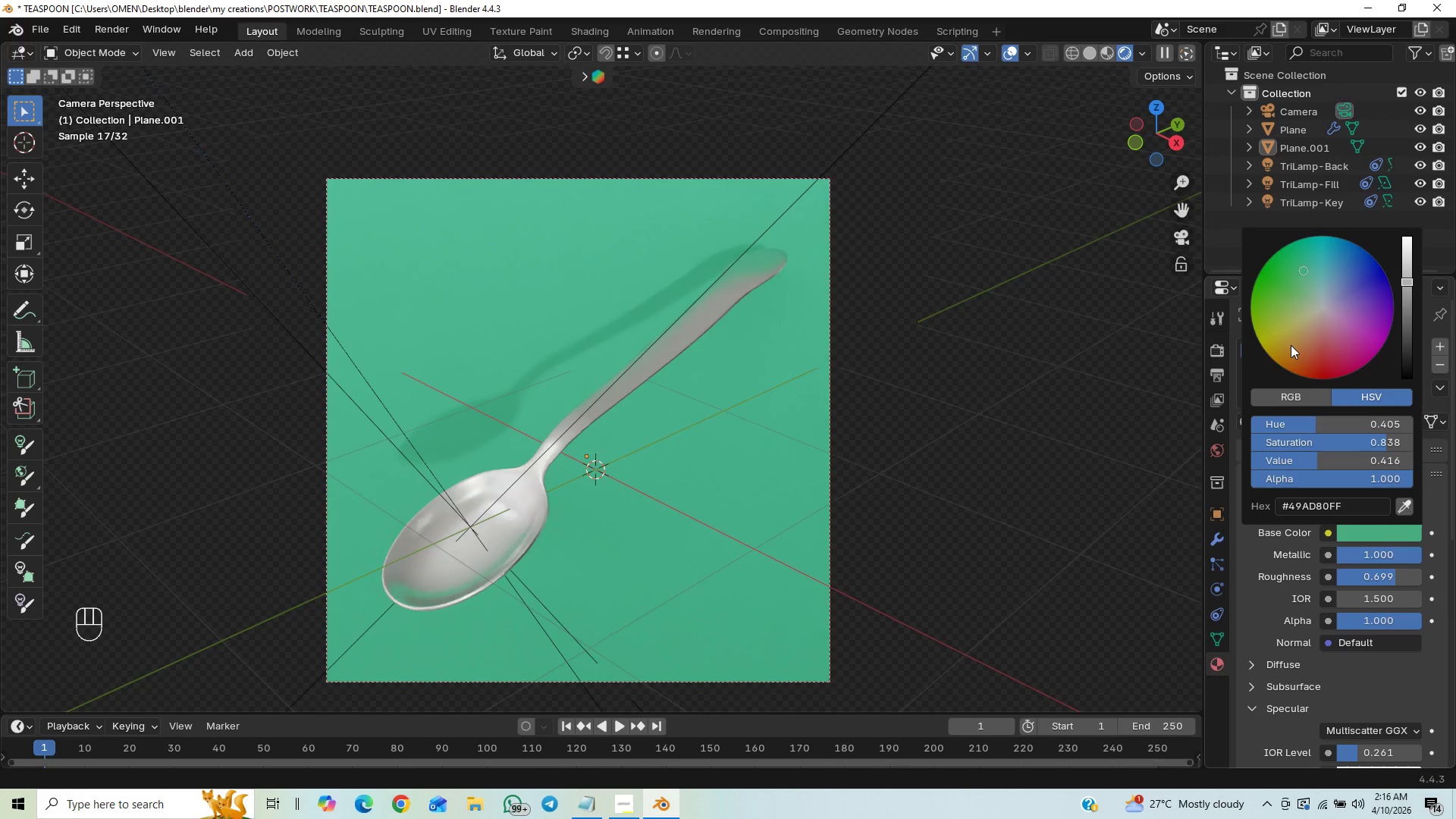 
left_click_drag(start_coordinate=[1294, 323], to_coordinate=[1329, 320])
 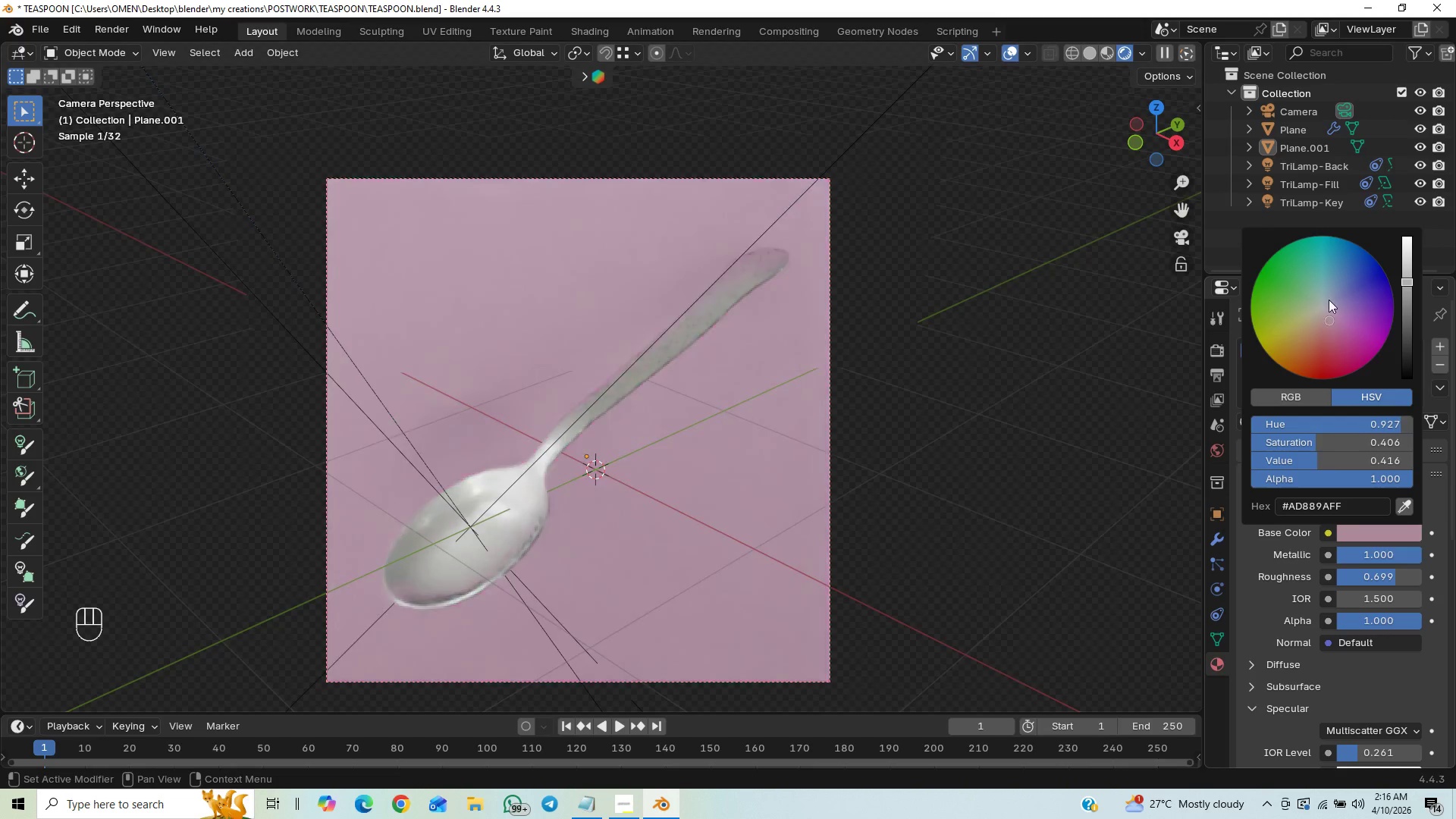 
left_click_drag(start_coordinate=[1324, 284], to_coordinate=[1323, 274])
 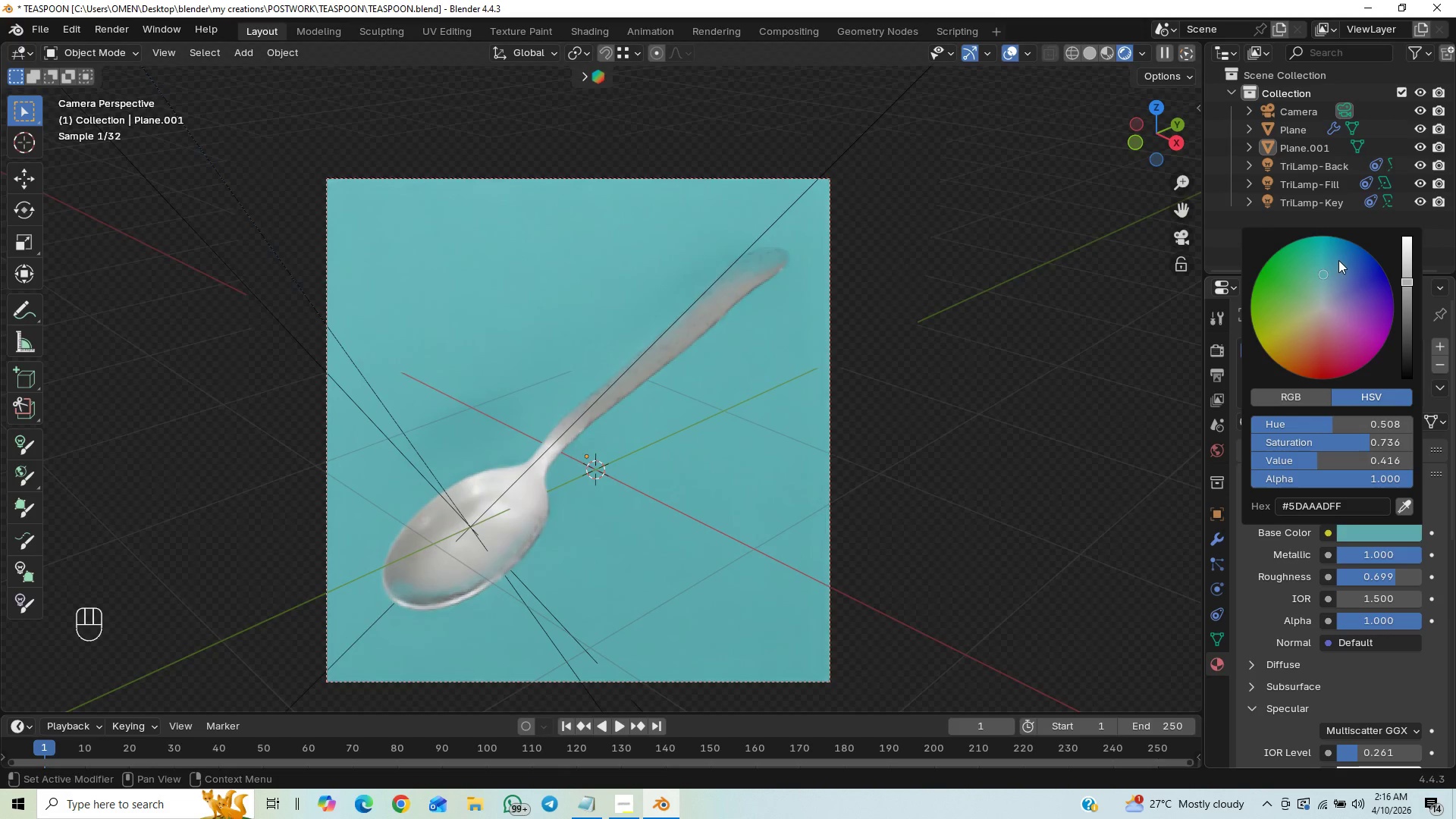 
left_click_drag(start_coordinate=[1341, 259], to_coordinate=[1346, 256])
 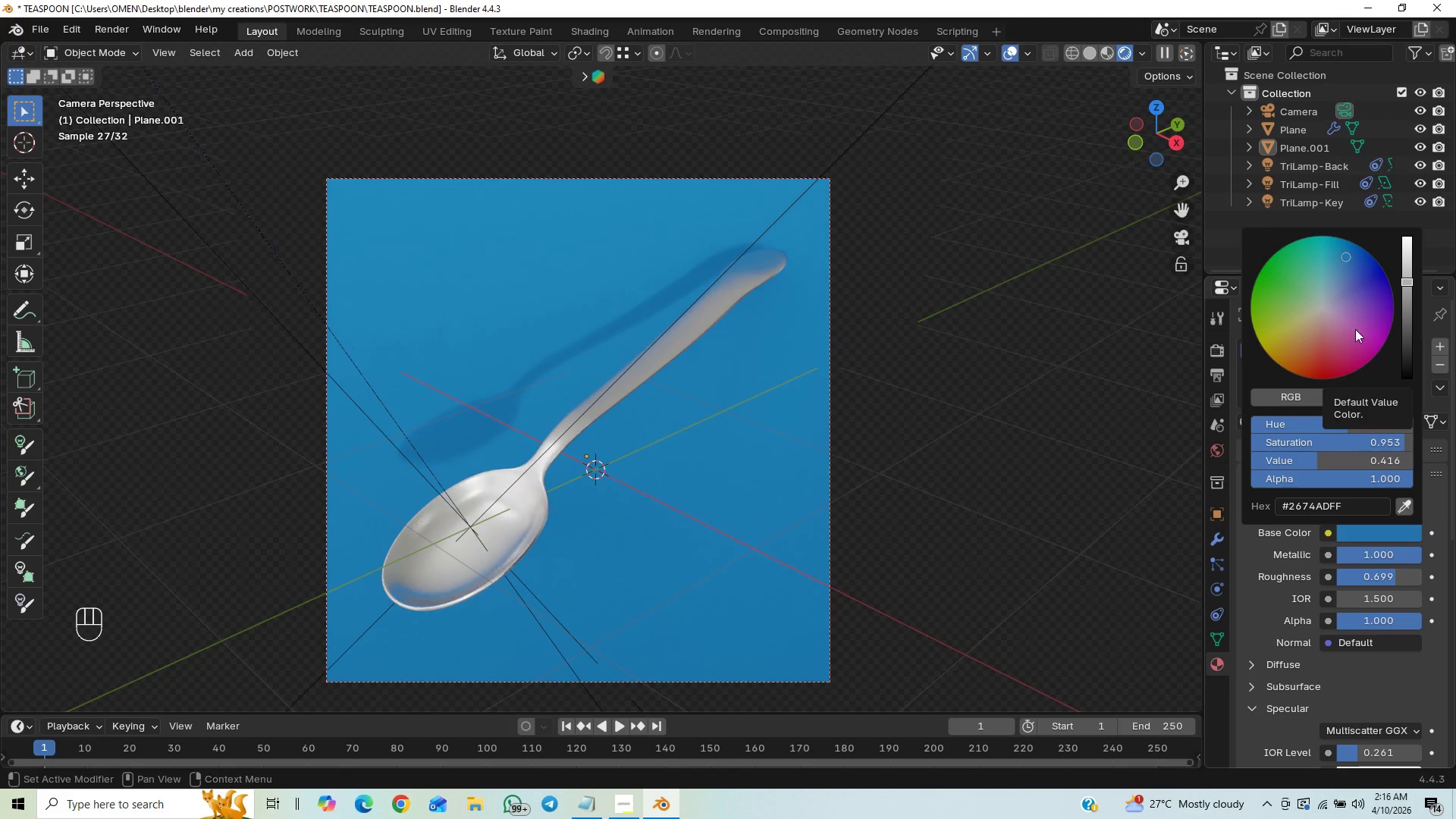 
left_click_drag(start_coordinate=[1320, 275], to_coordinate=[1308, 340])
 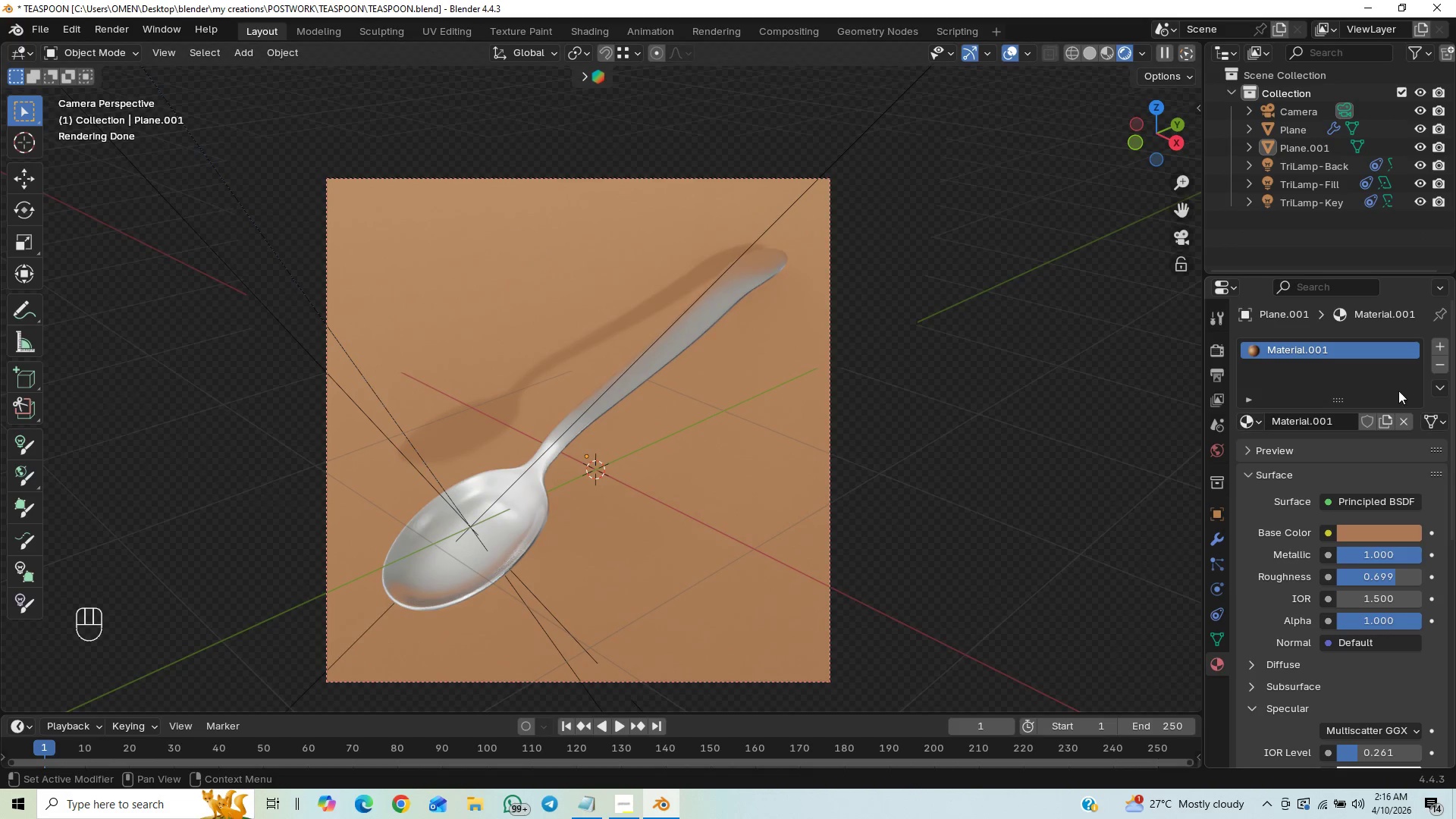 
left_click([1385, 534])
 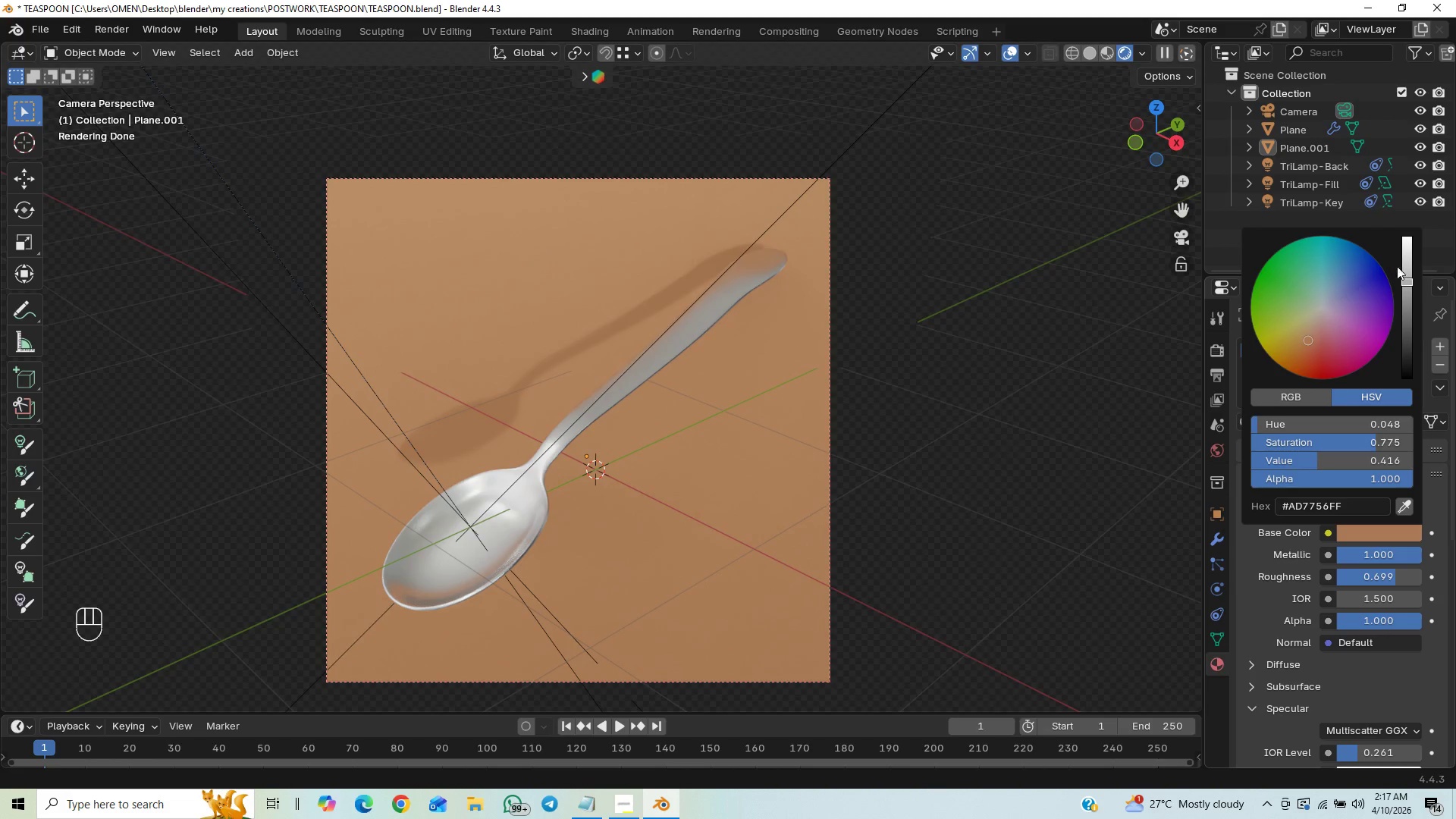 
left_click_drag(start_coordinate=[1409, 286], to_coordinate=[1409, 324])
 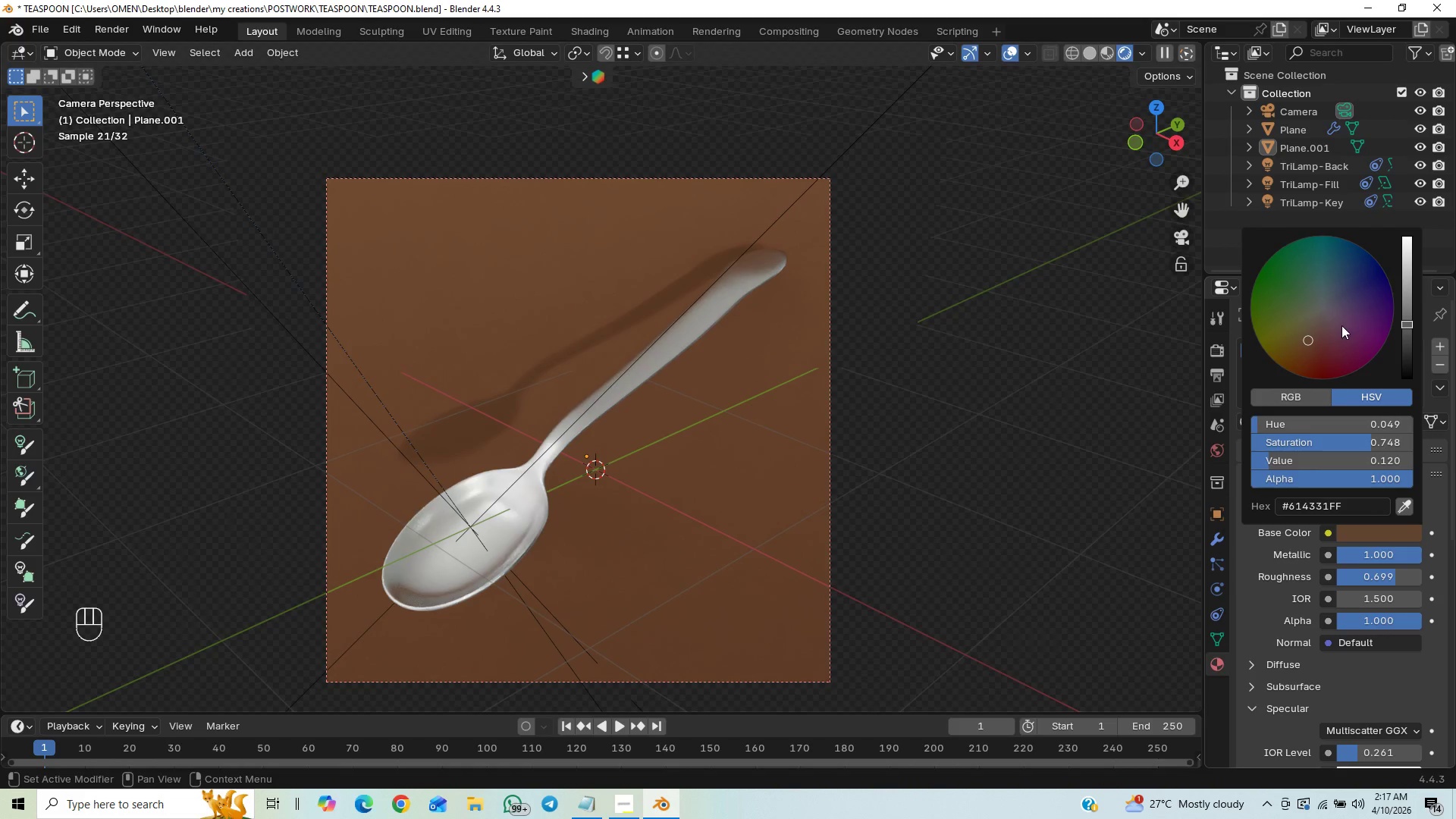 
left_click_drag(start_coordinate=[1330, 310], to_coordinate=[1332, 252])
 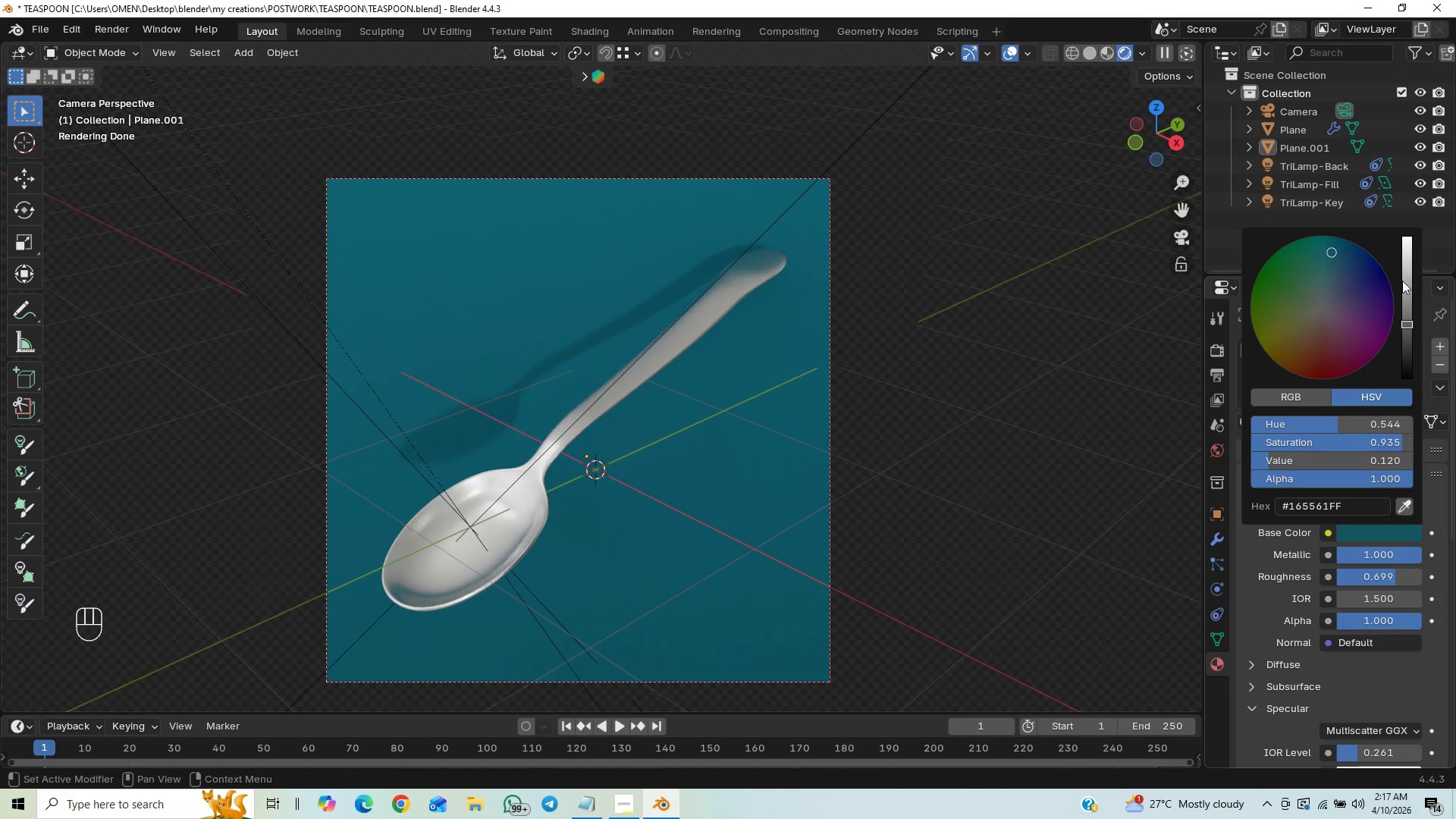 
left_click_drag(start_coordinate=[1407, 309], to_coordinate=[1408, 302])
 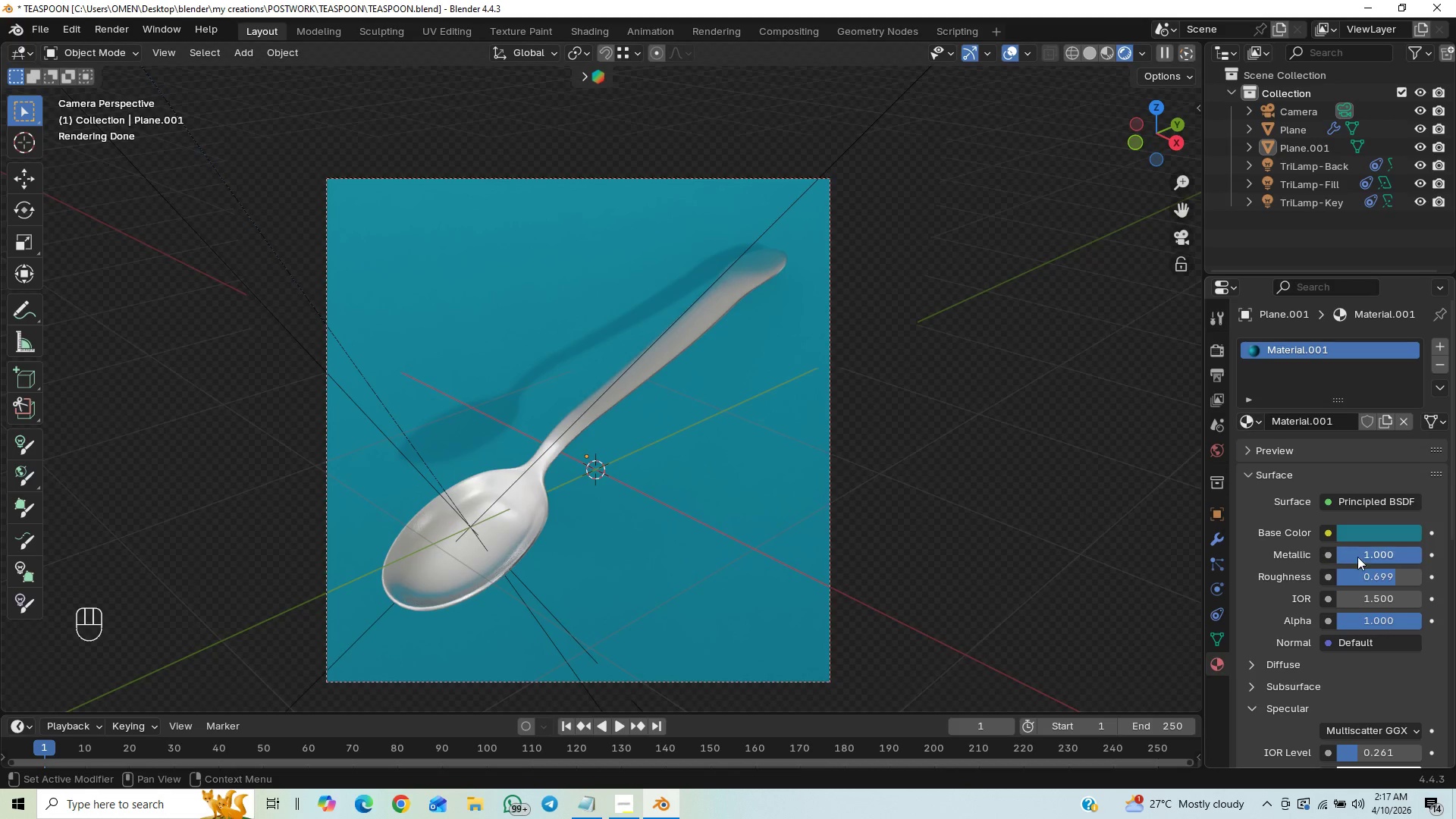 
left_click_drag(start_coordinate=[1455, 401], to_coordinate=[1426, 566])
 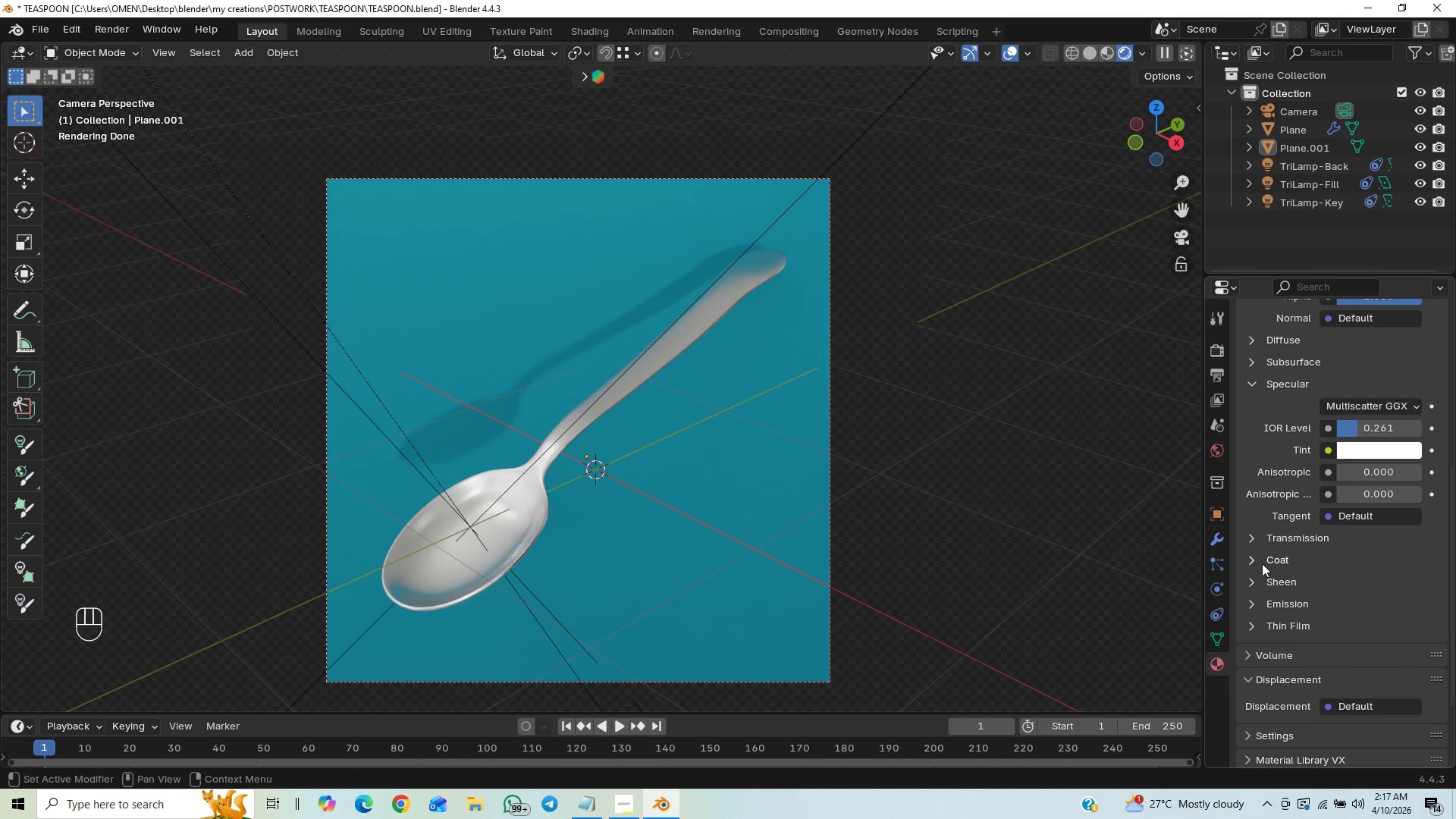 
left_click([1250, 558])
 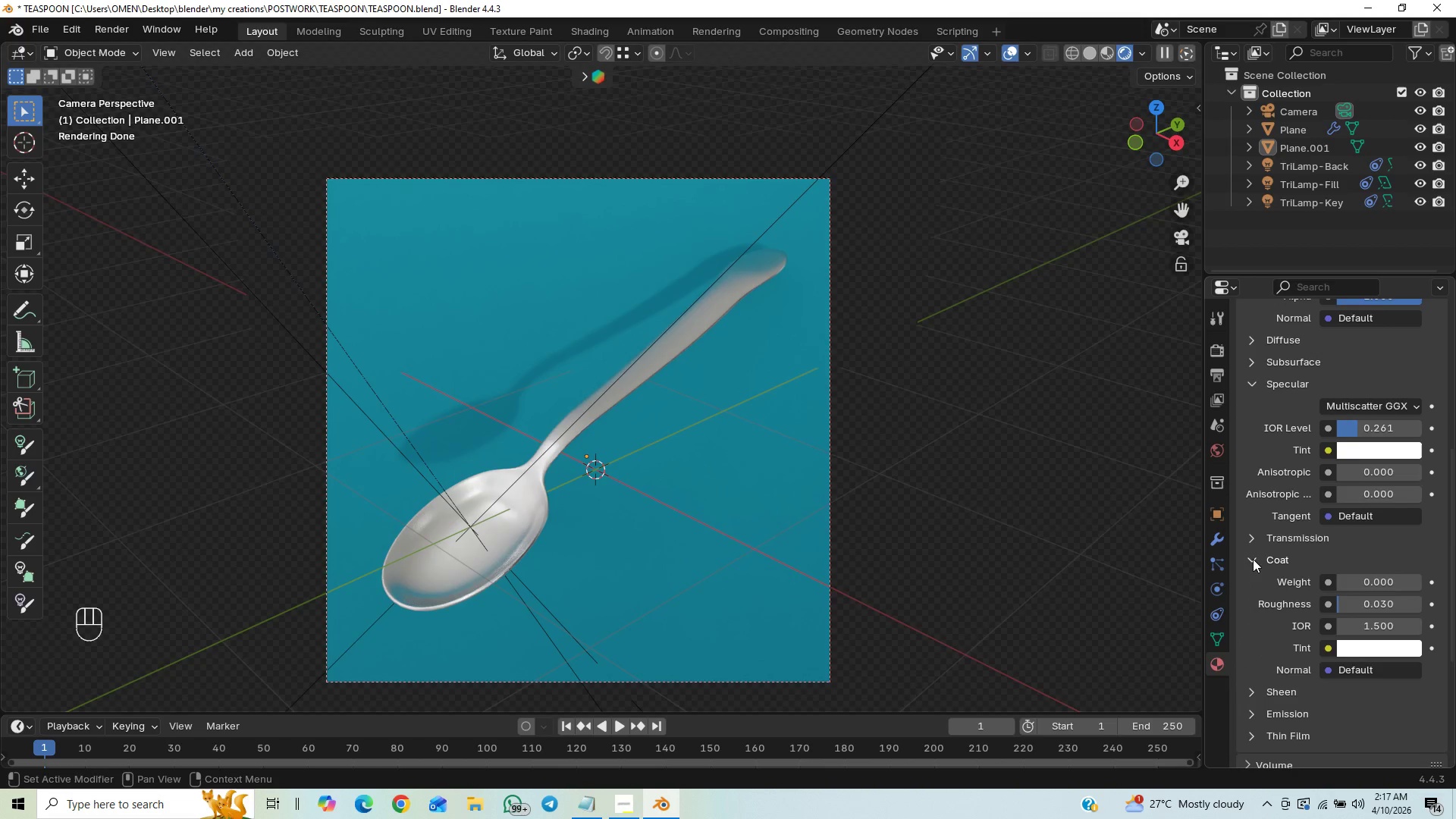 
mouse_move([1376, 597])
 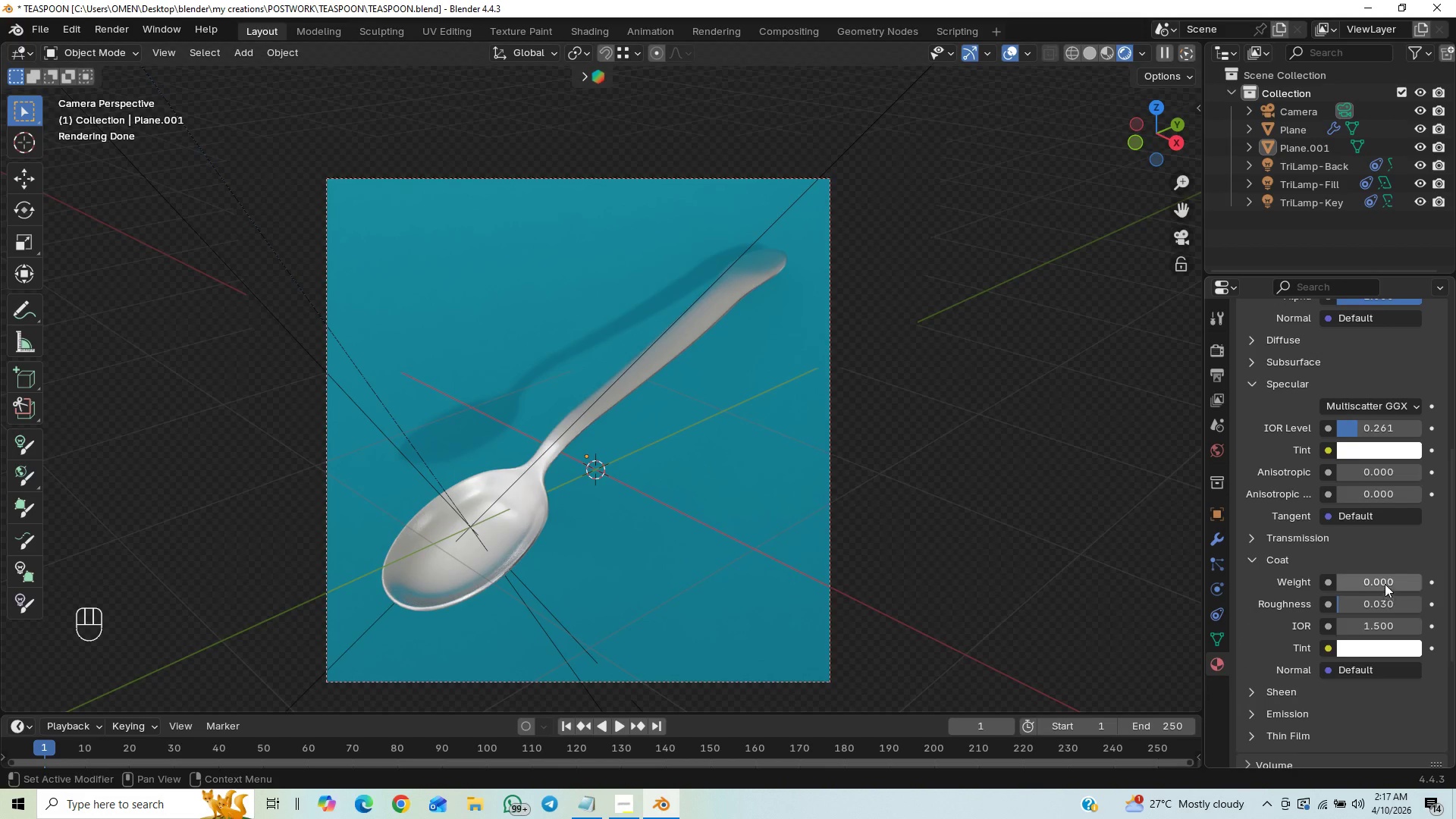 
left_click([1385, 581])
 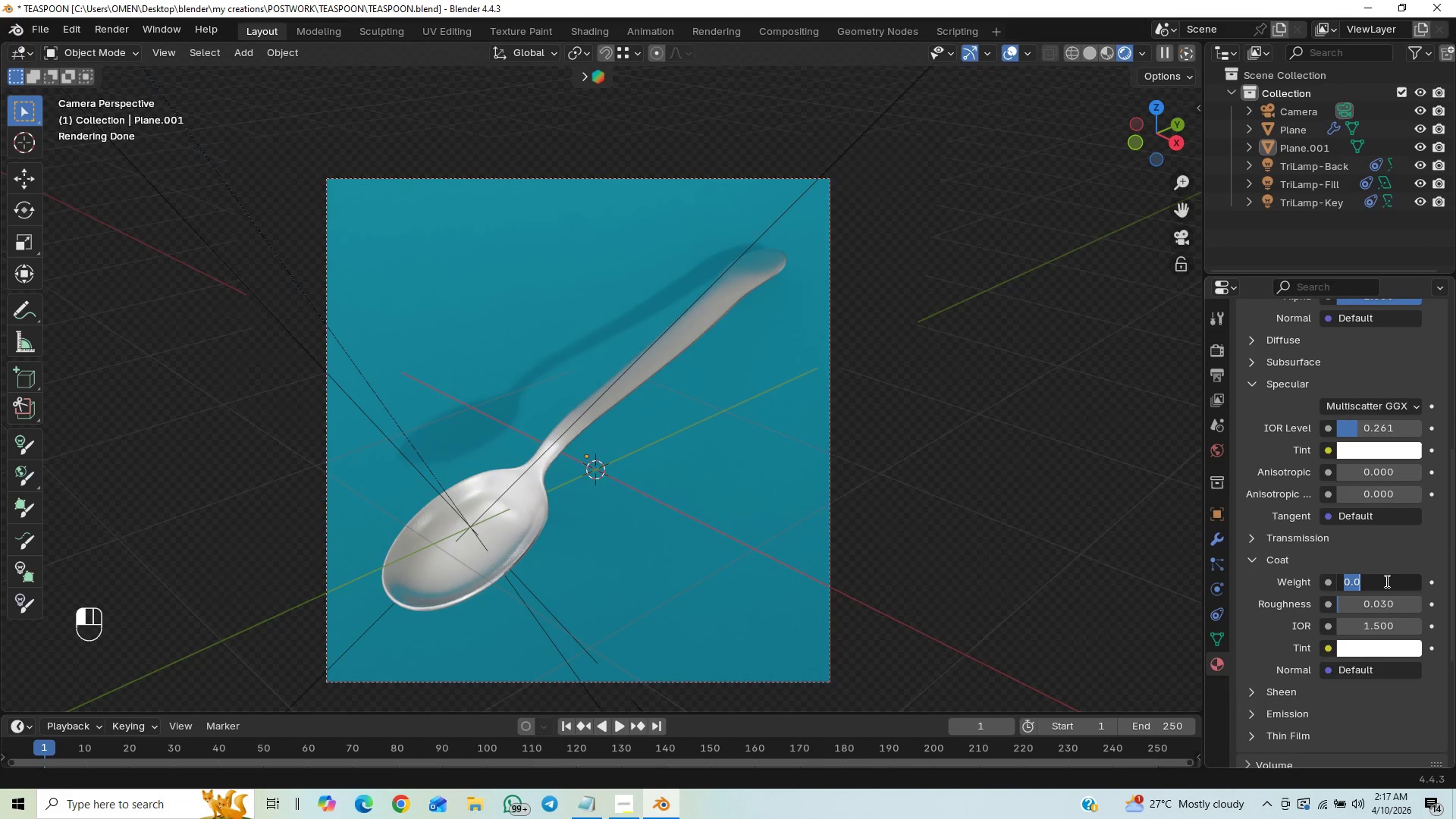 
key(Period)
 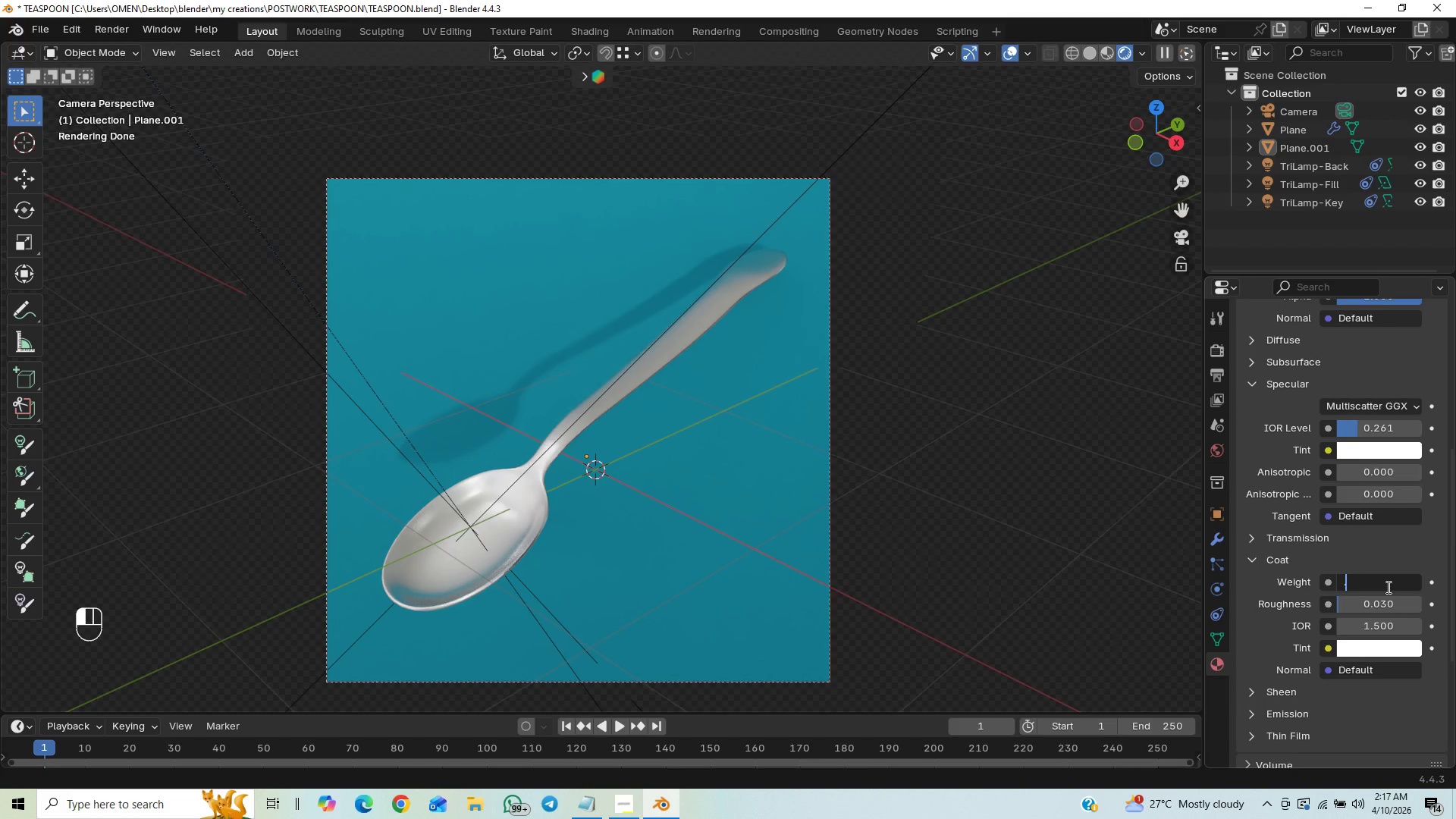 
key(1)
 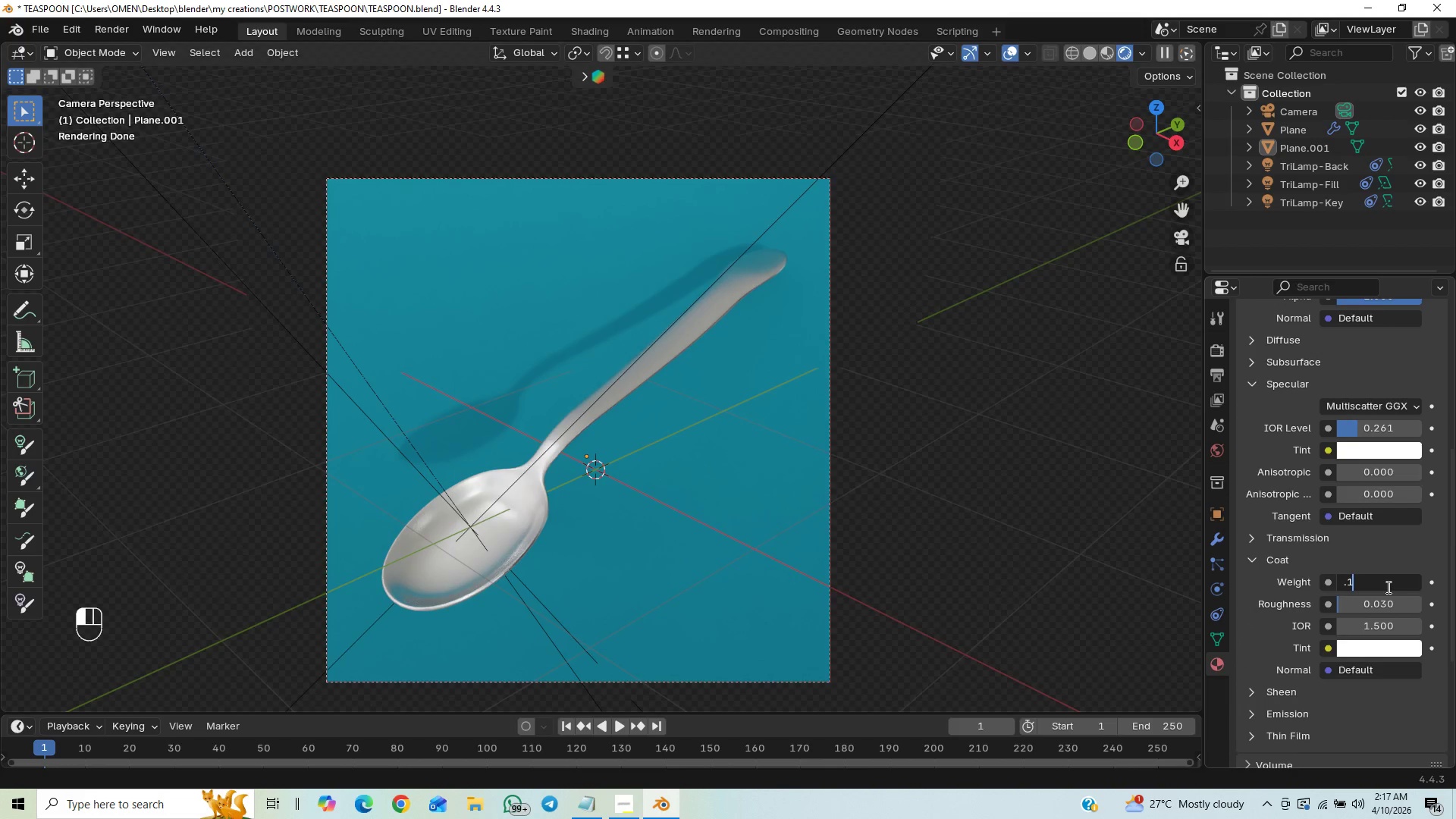 
key(Enter)
 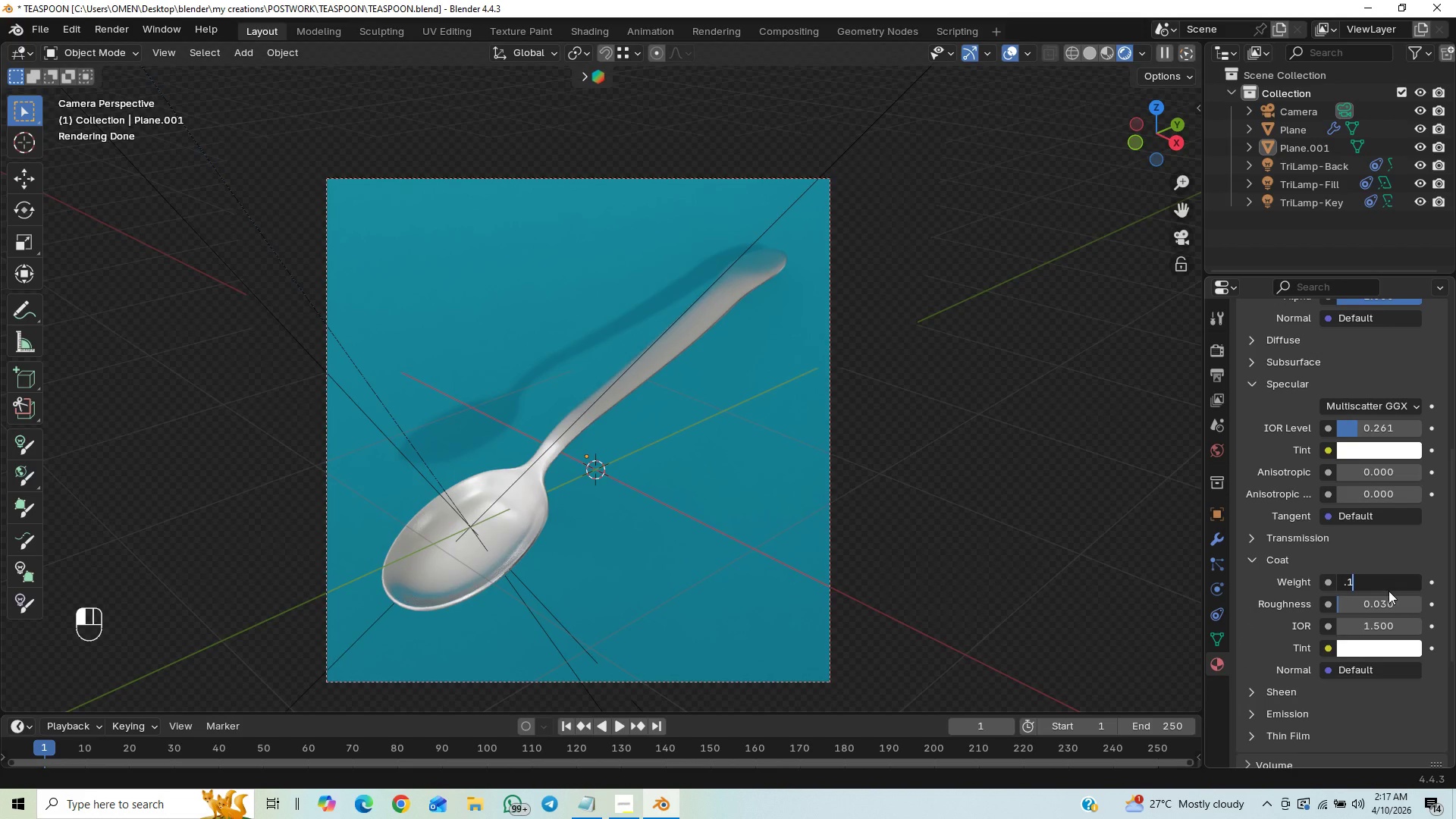 
mouse_move([1378, 580])
 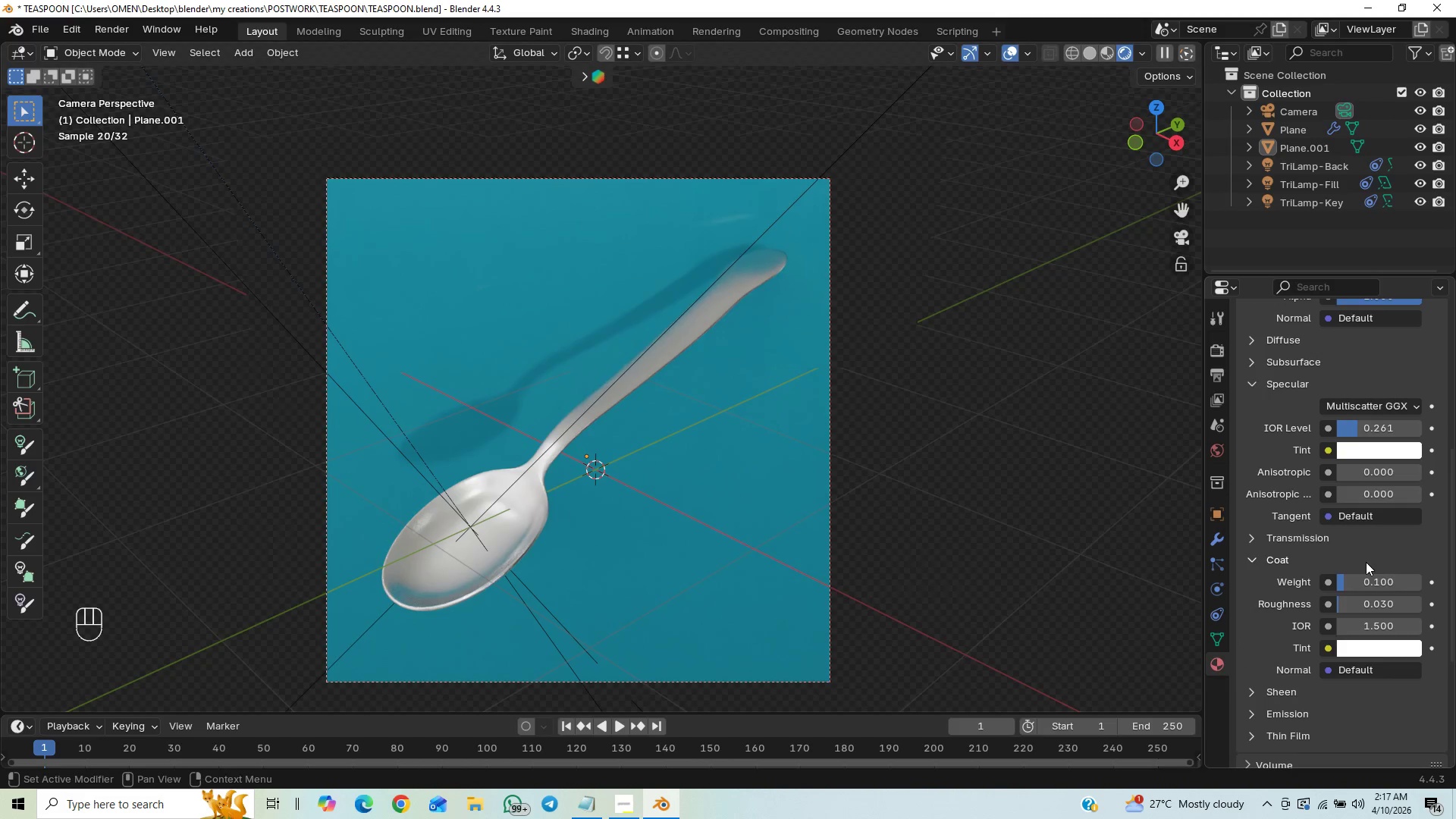 
left_click_drag(start_coordinate=[1454, 551], to_coordinate=[1455, 334])
 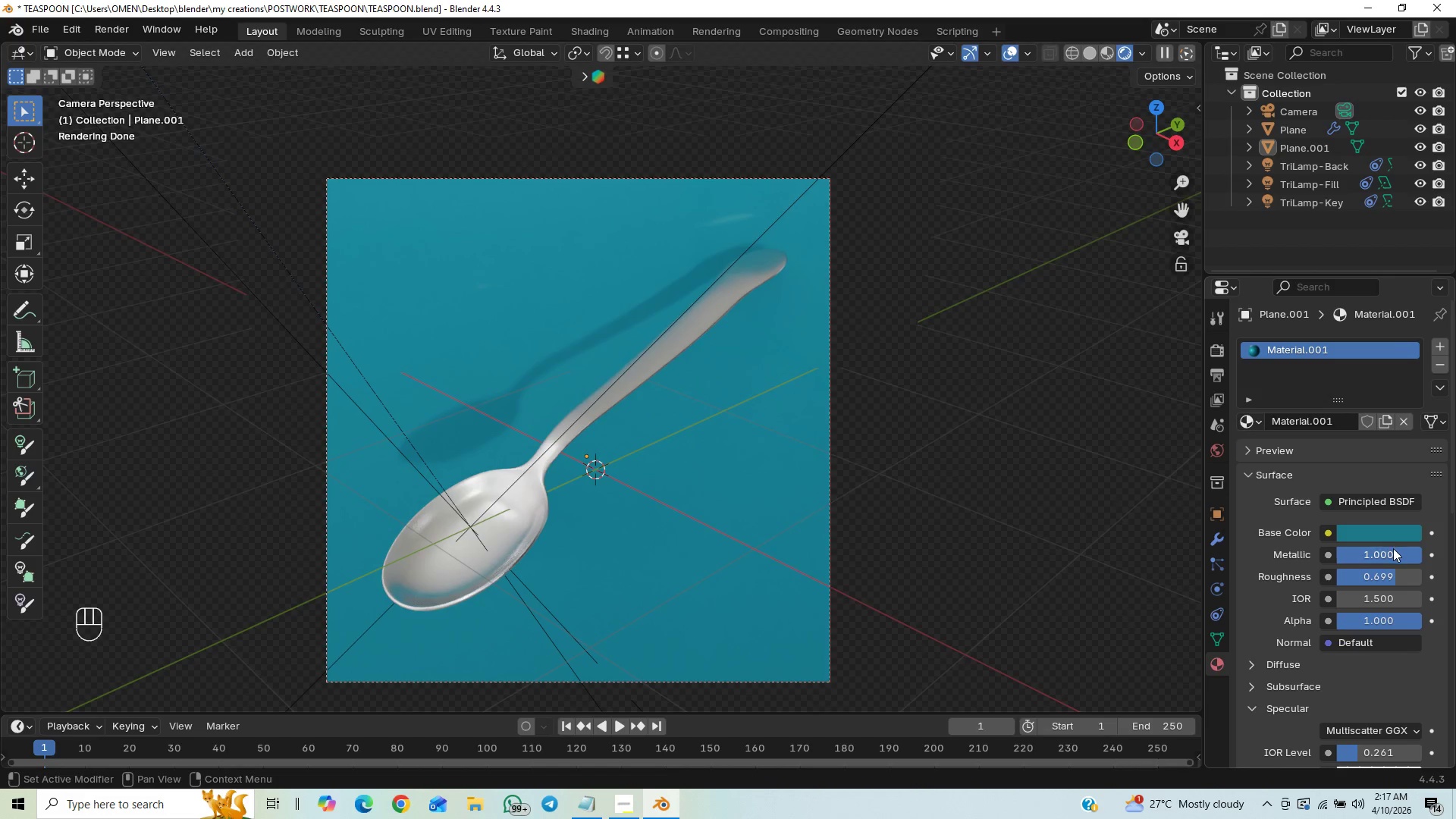 
left_click_drag(start_coordinate=[1394, 555], to_coordinate=[190, 572])
 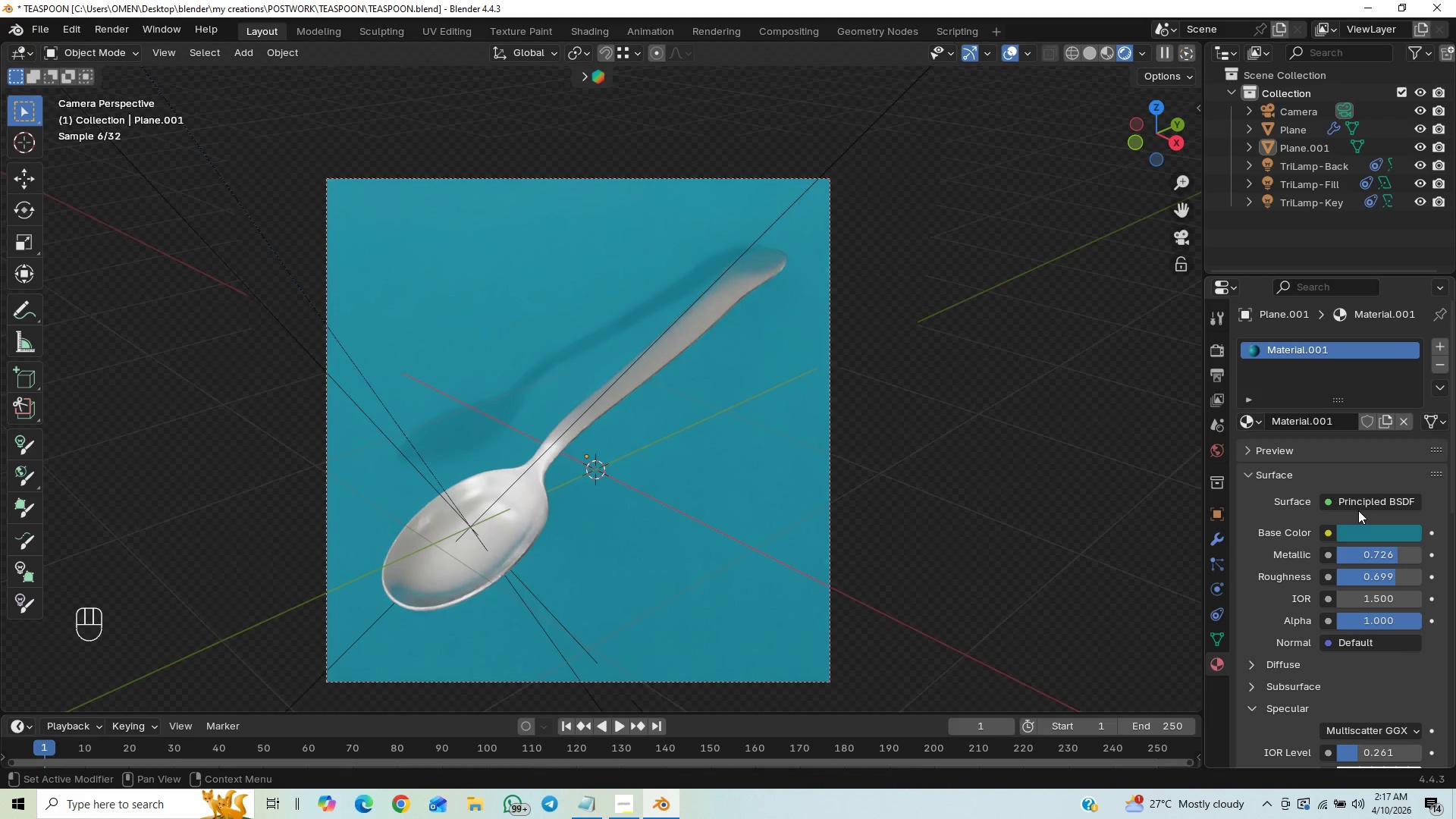 
left_click([1356, 534])
 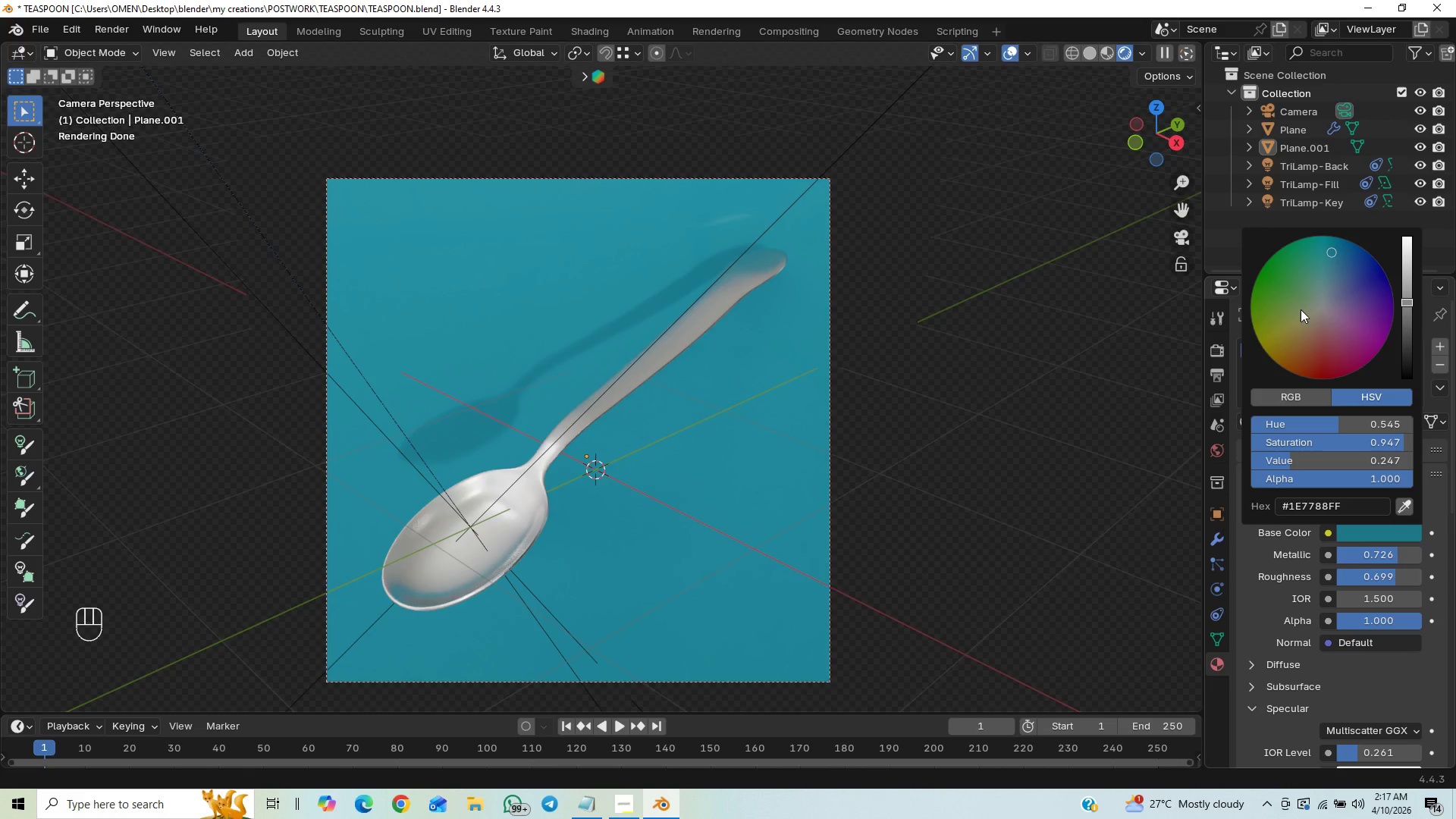 
left_click([1304, 315])
 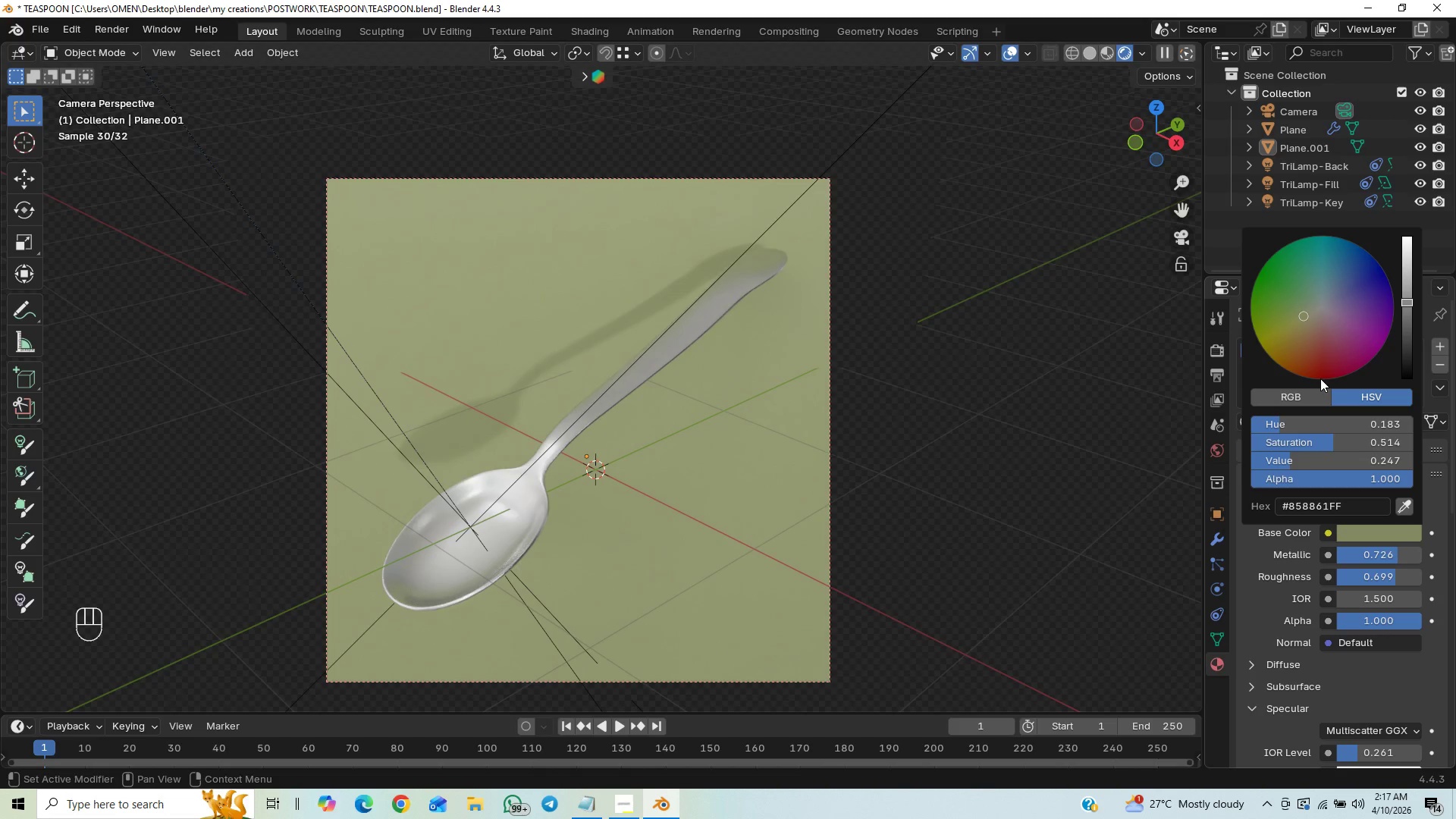 
left_click_drag(start_coordinate=[1402, 283], to_coordinate=[1407, 322])
 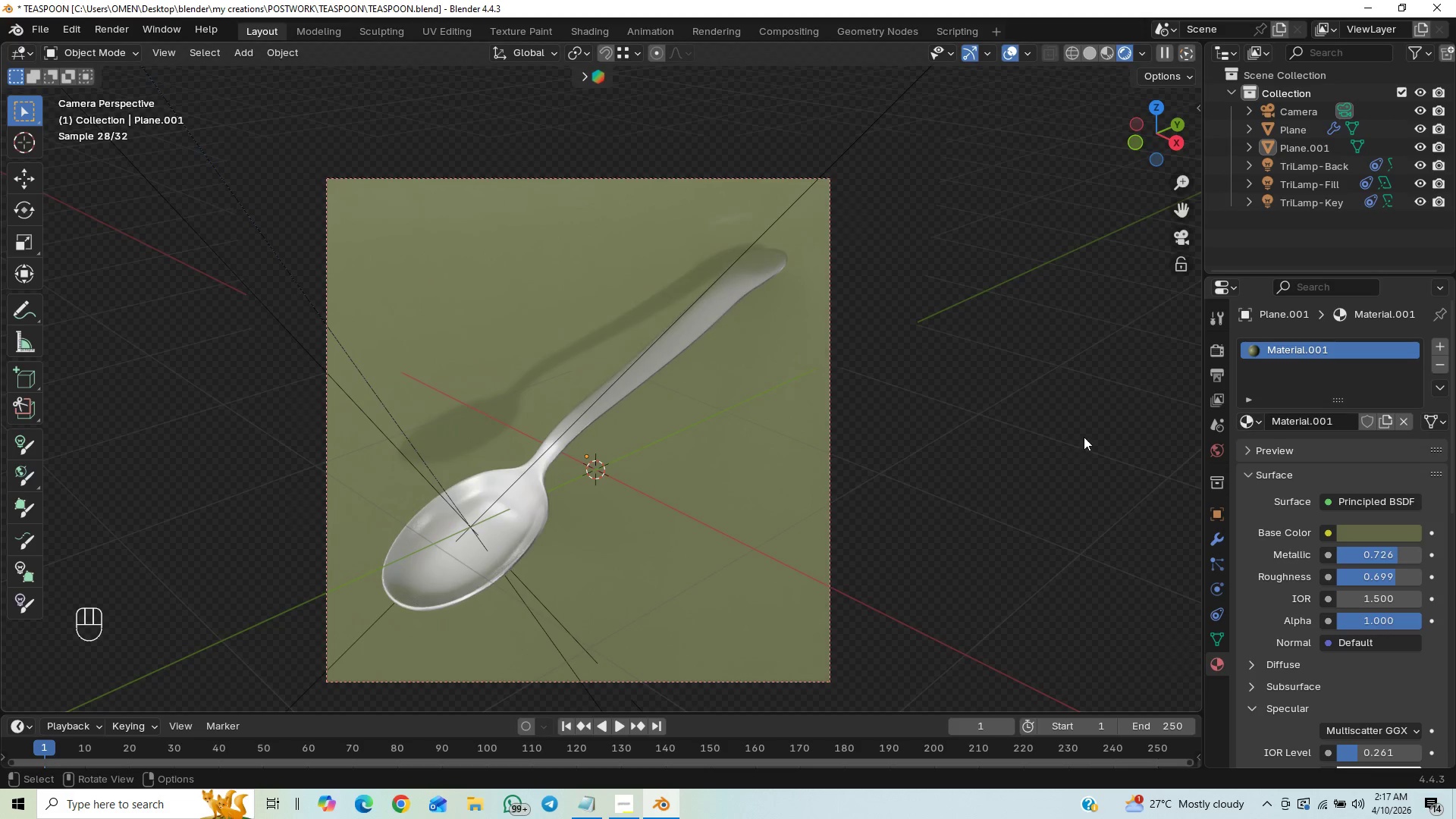 
key(Control+Z)
 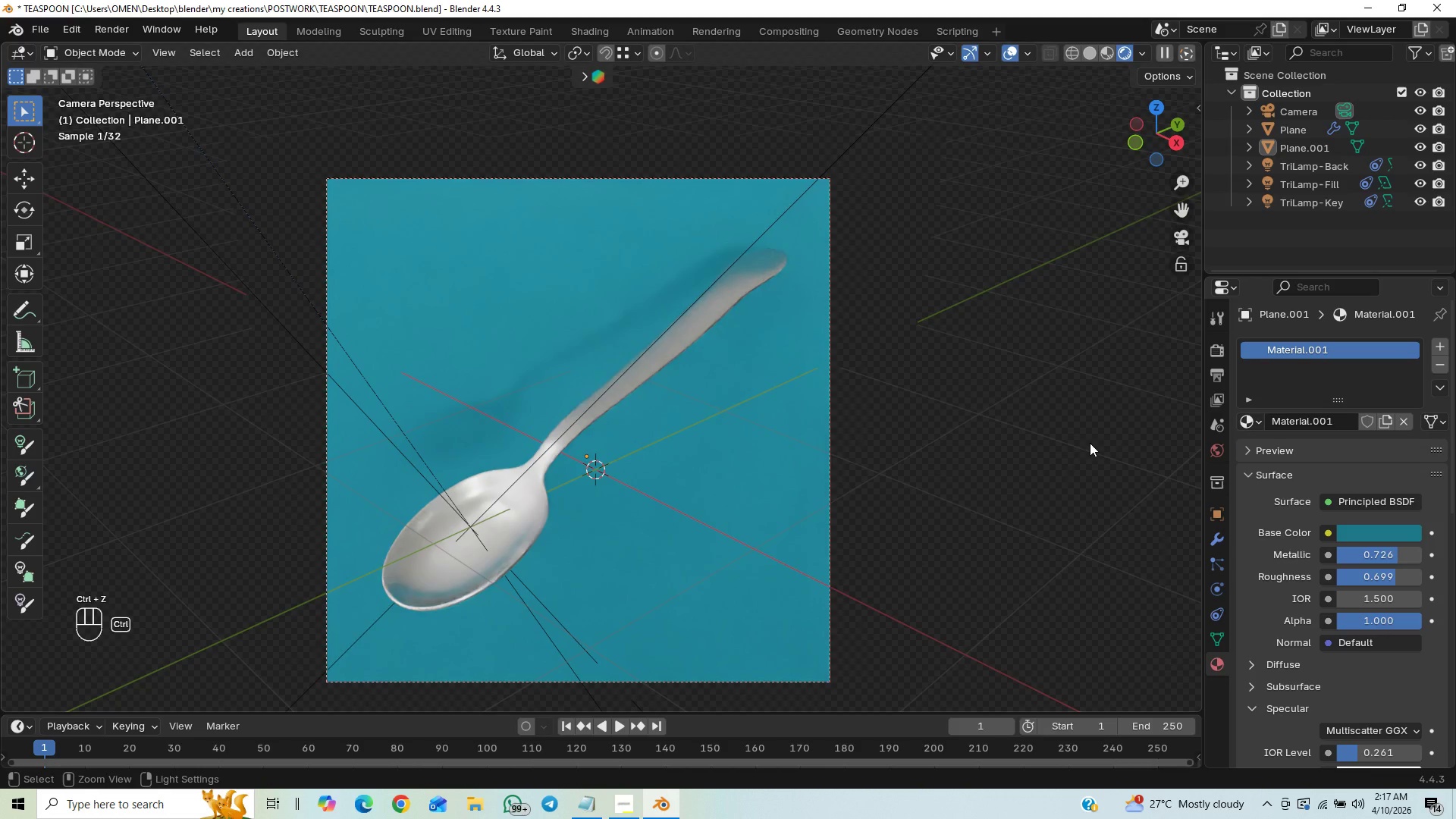 
key(Control+Shift+Z)
 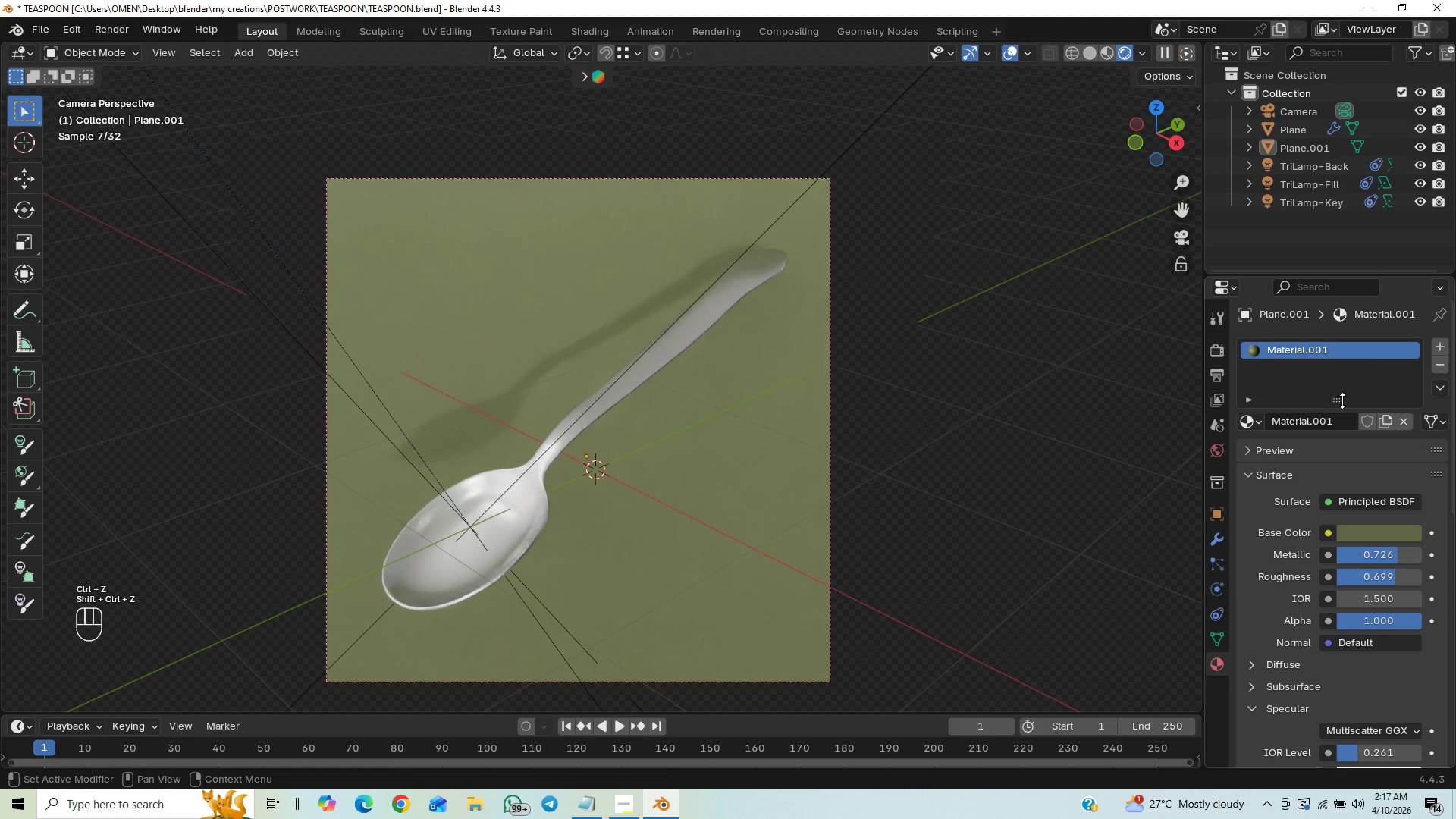 
left_click([1369, 543])
 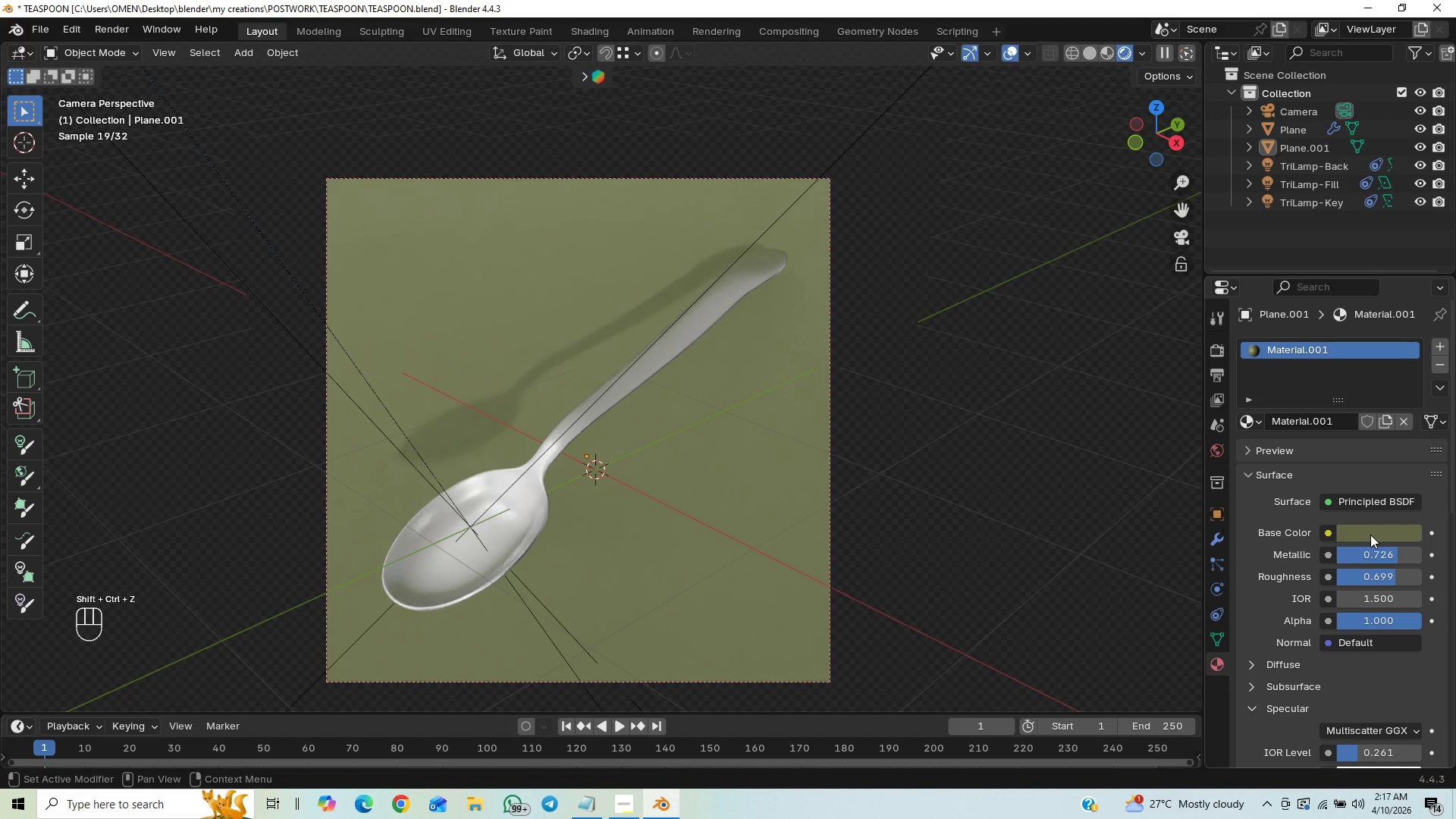 
left_click([1367, 541])
 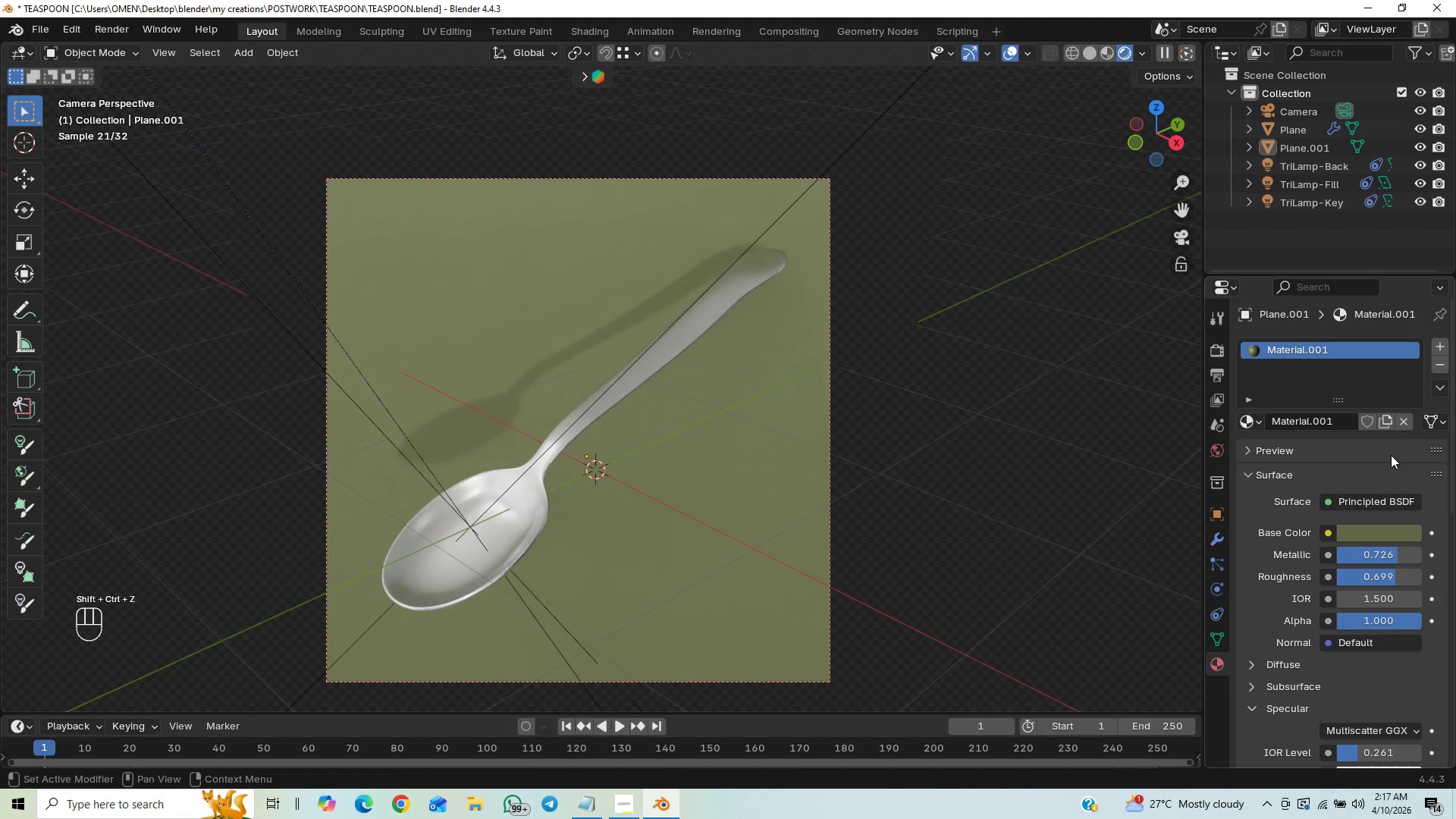 
hold_key(key=ShiftLeft, duration=0.55)
 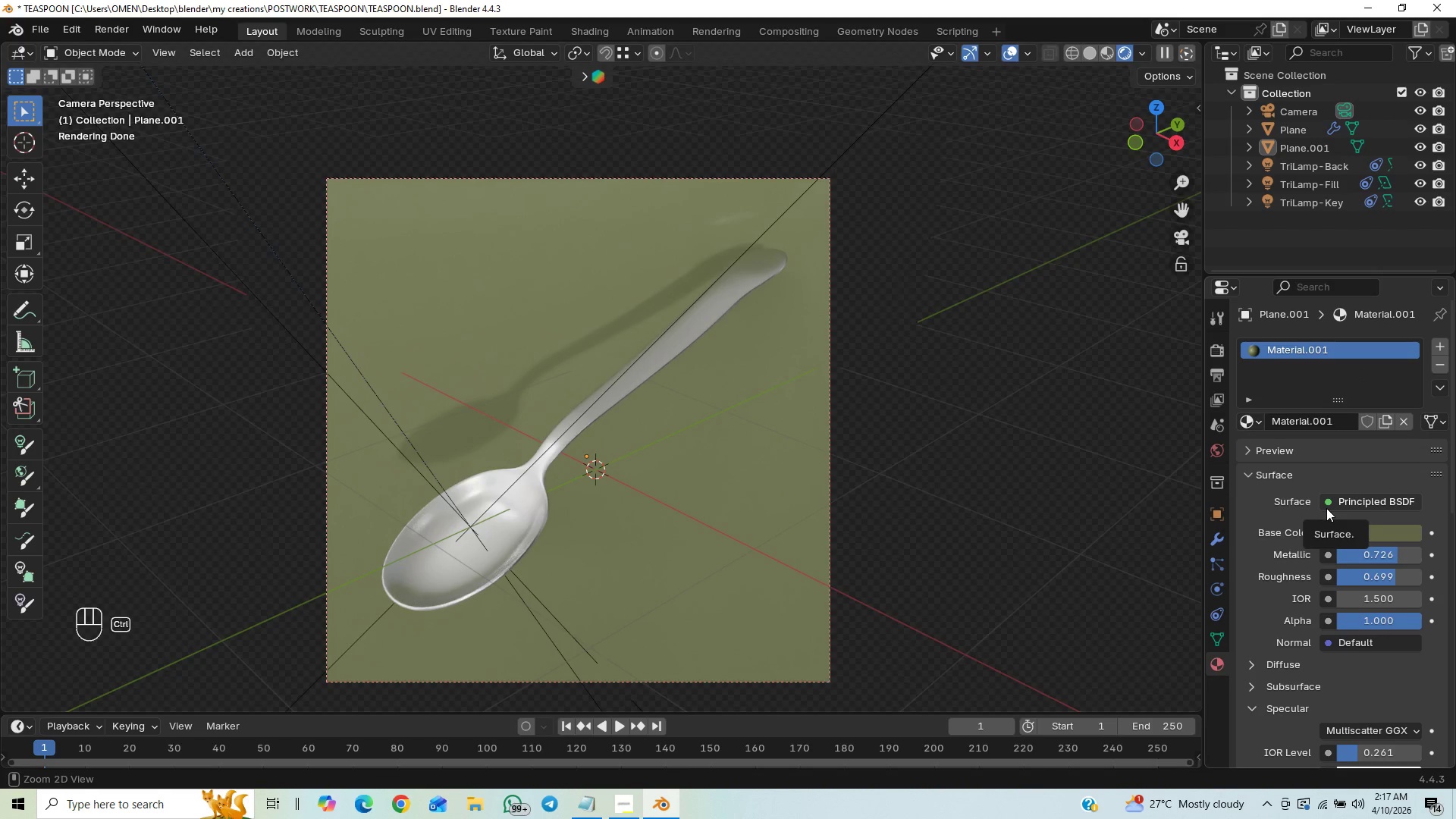 
key(Control+Z)
 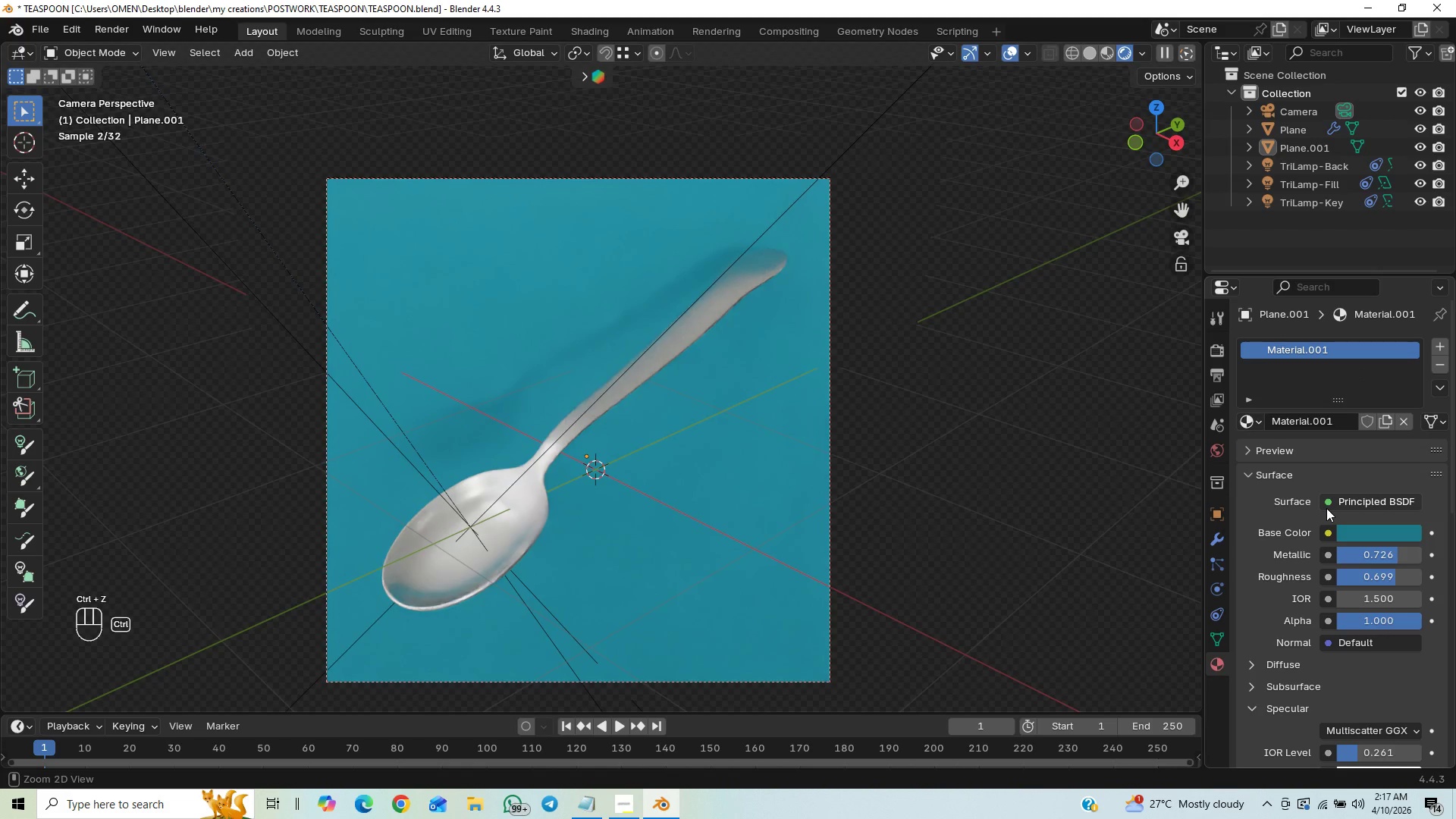 
hold_key(key=ShiftLeft, duration=1.52)
 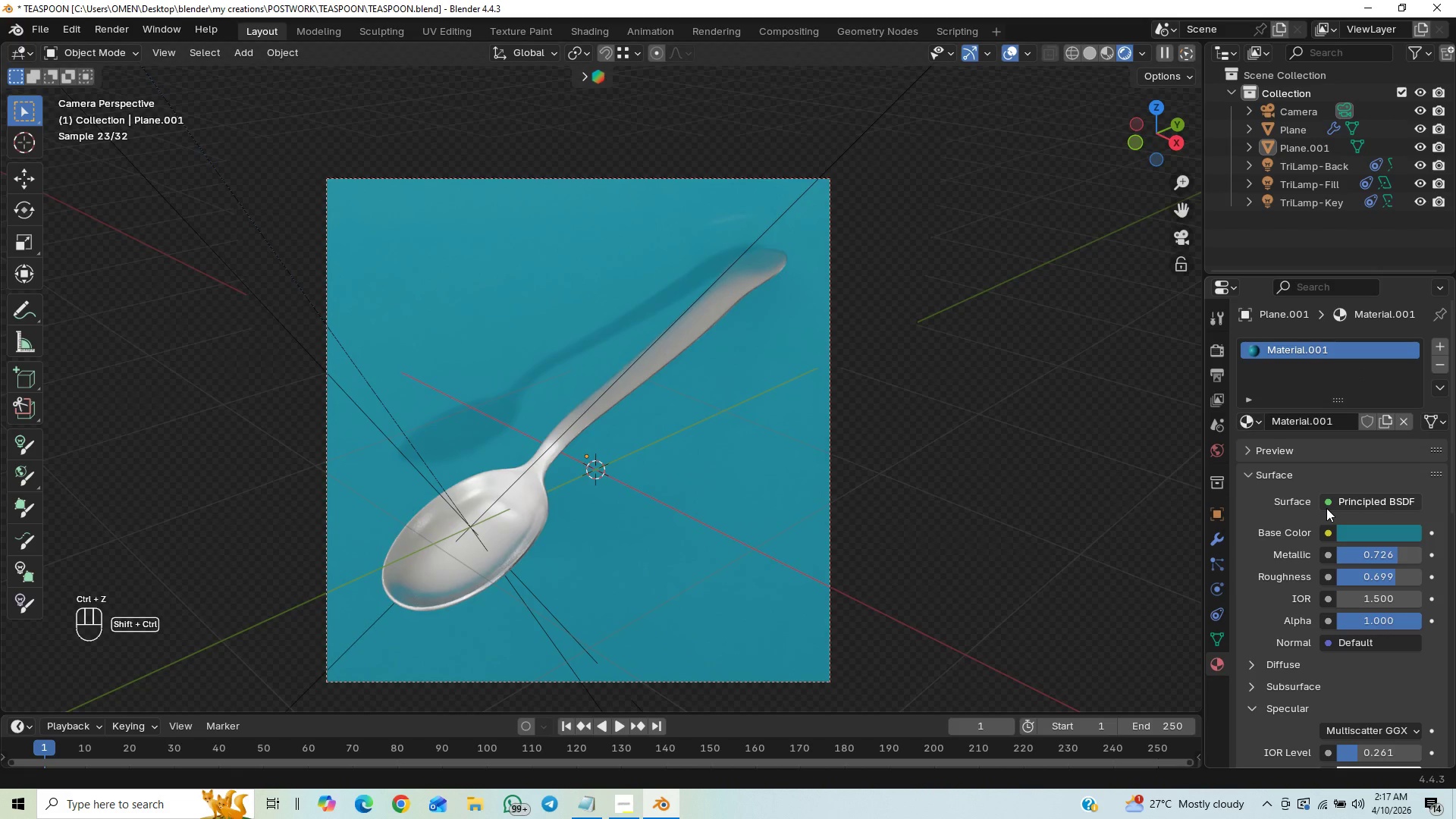 
hold_key(key=ShiftLeft, duration=1.52)
 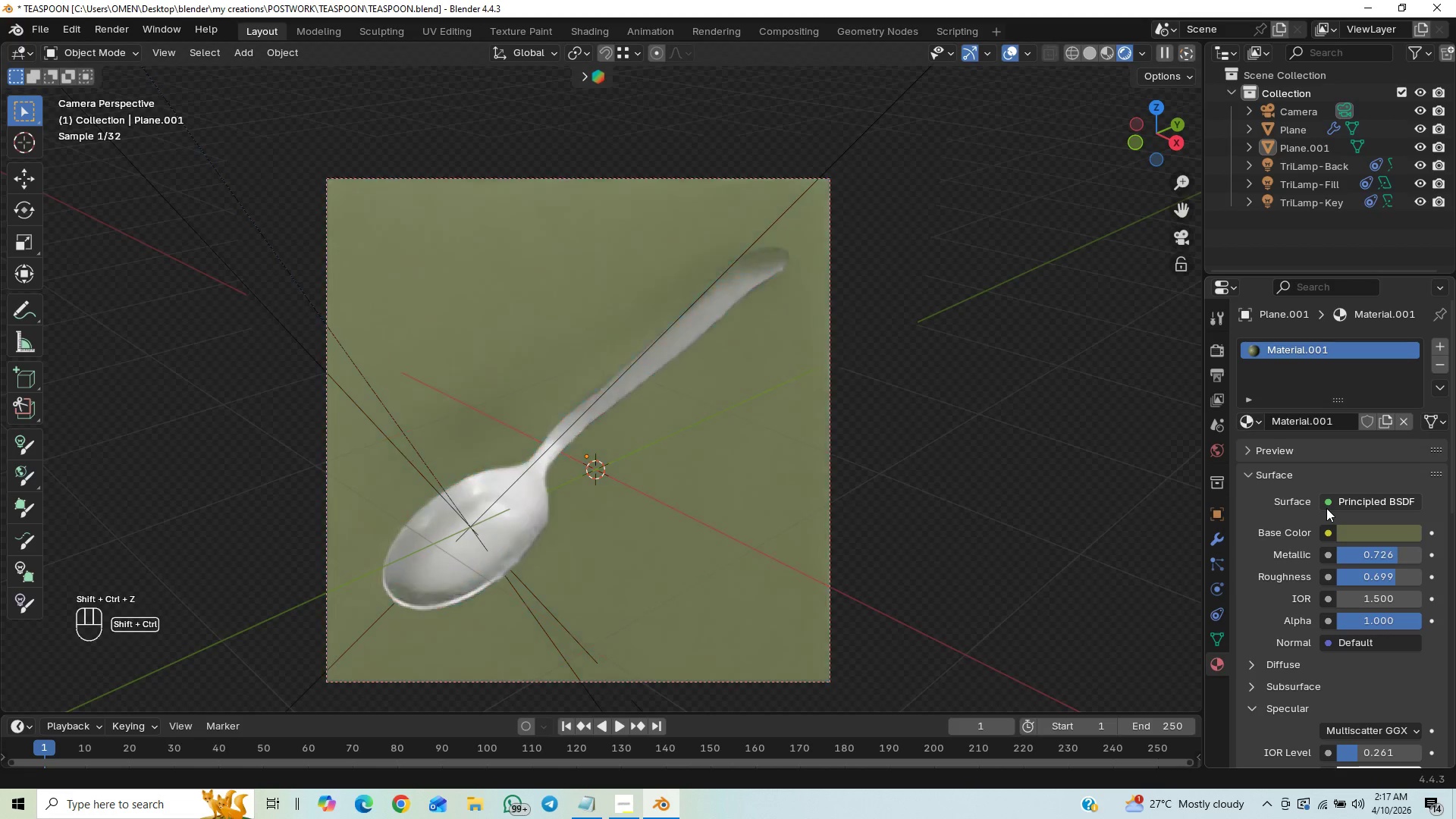 
key(Control+Shift+Z)
 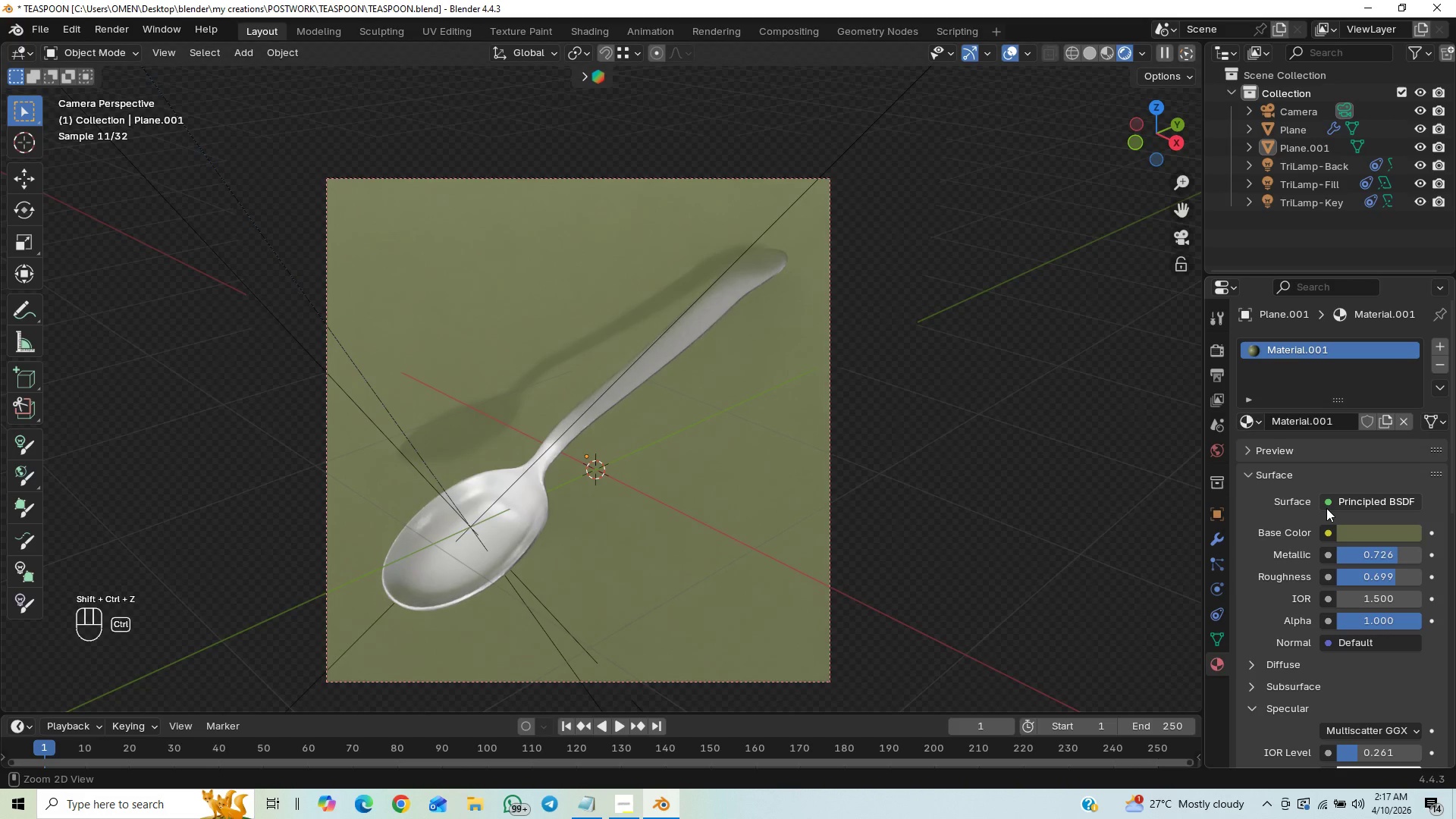 
key(Control+Z)
 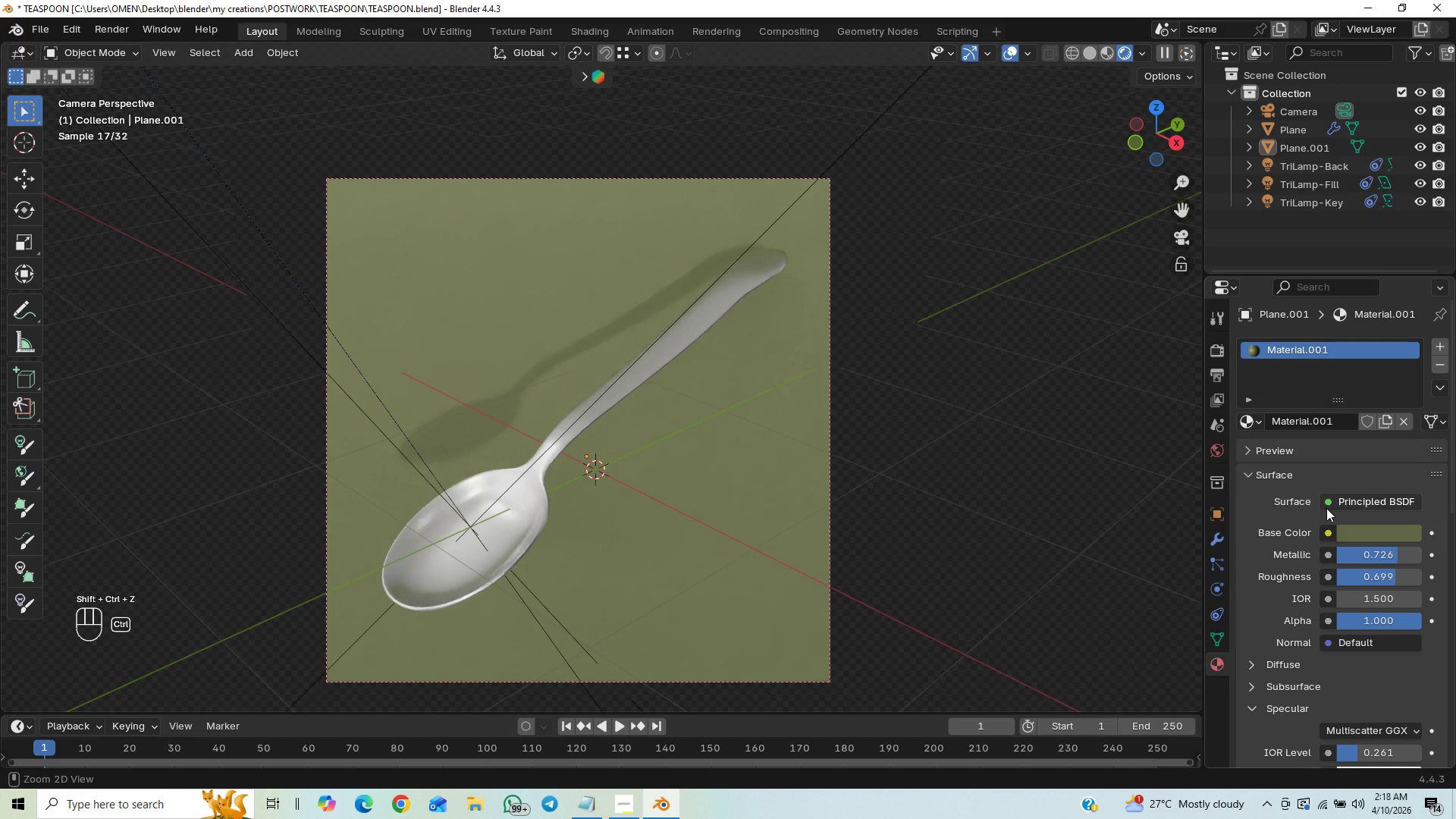 
key(Control+Shift+Z)
 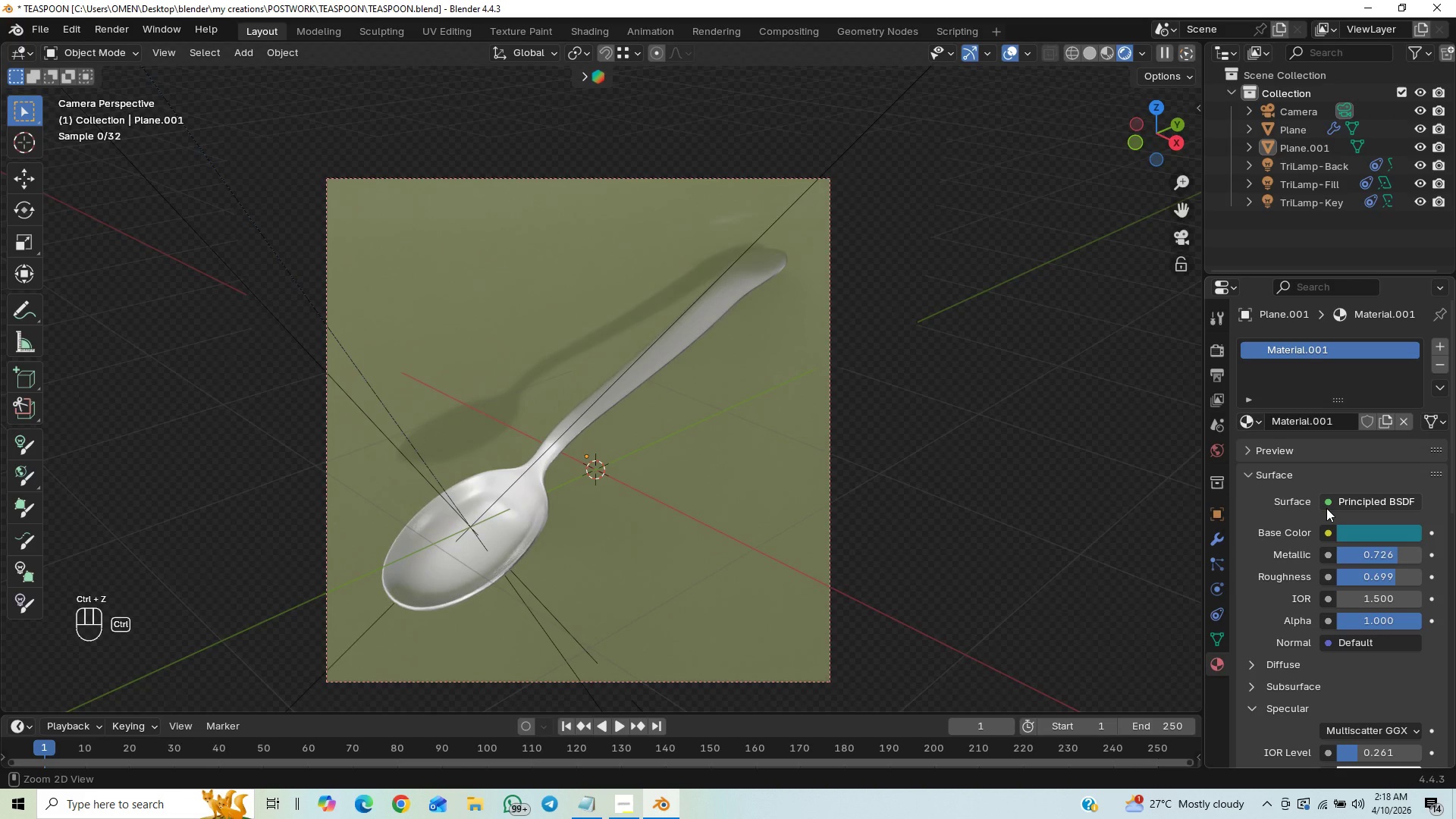 
key(Control+Z)
 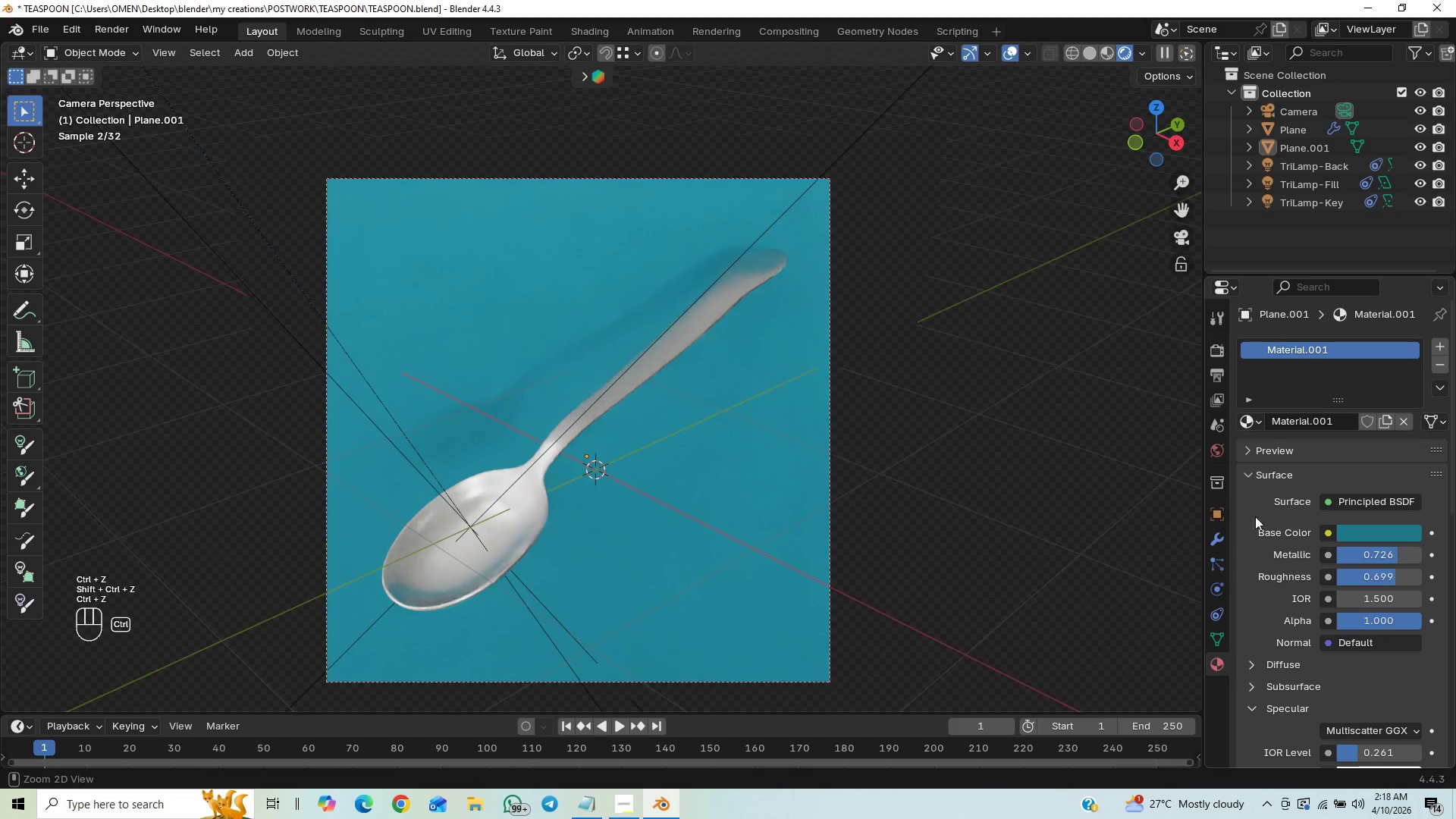 
key(Control+Shift+Z)
 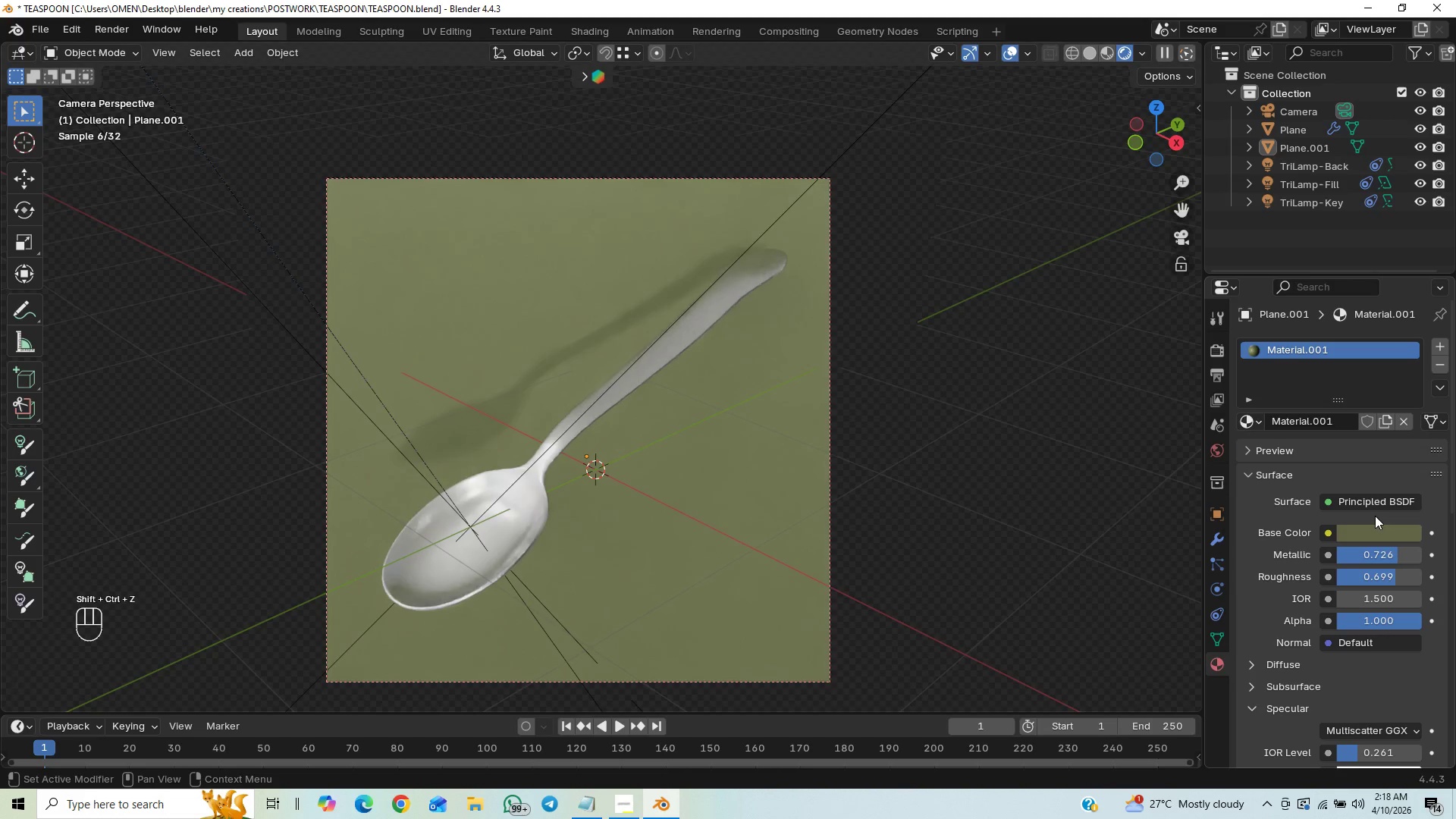 
left_click([1368, 529])
 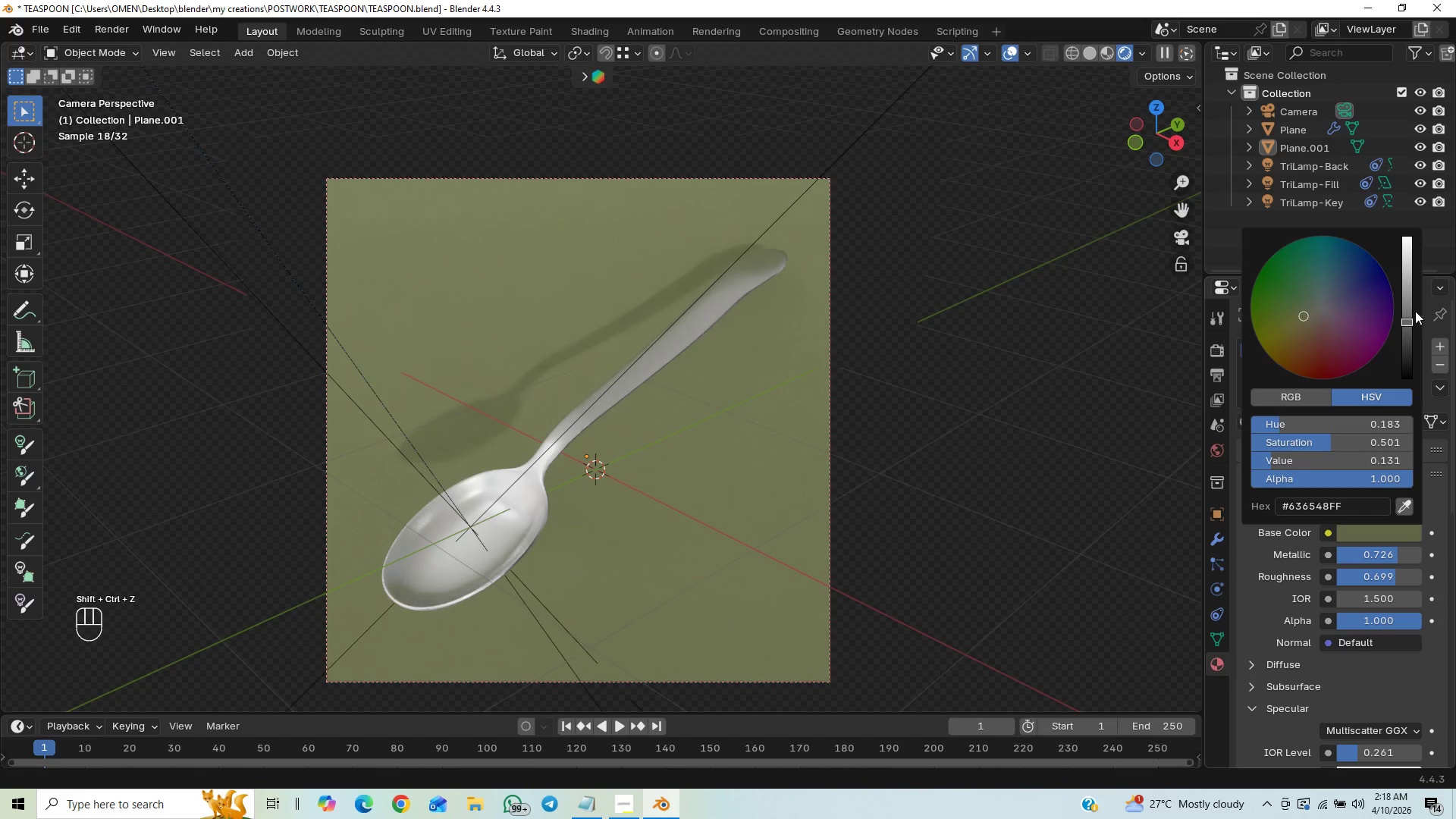 
left_click_drag(start_coordinate=[1405, 321], to_coordinate=[1410, 310])
 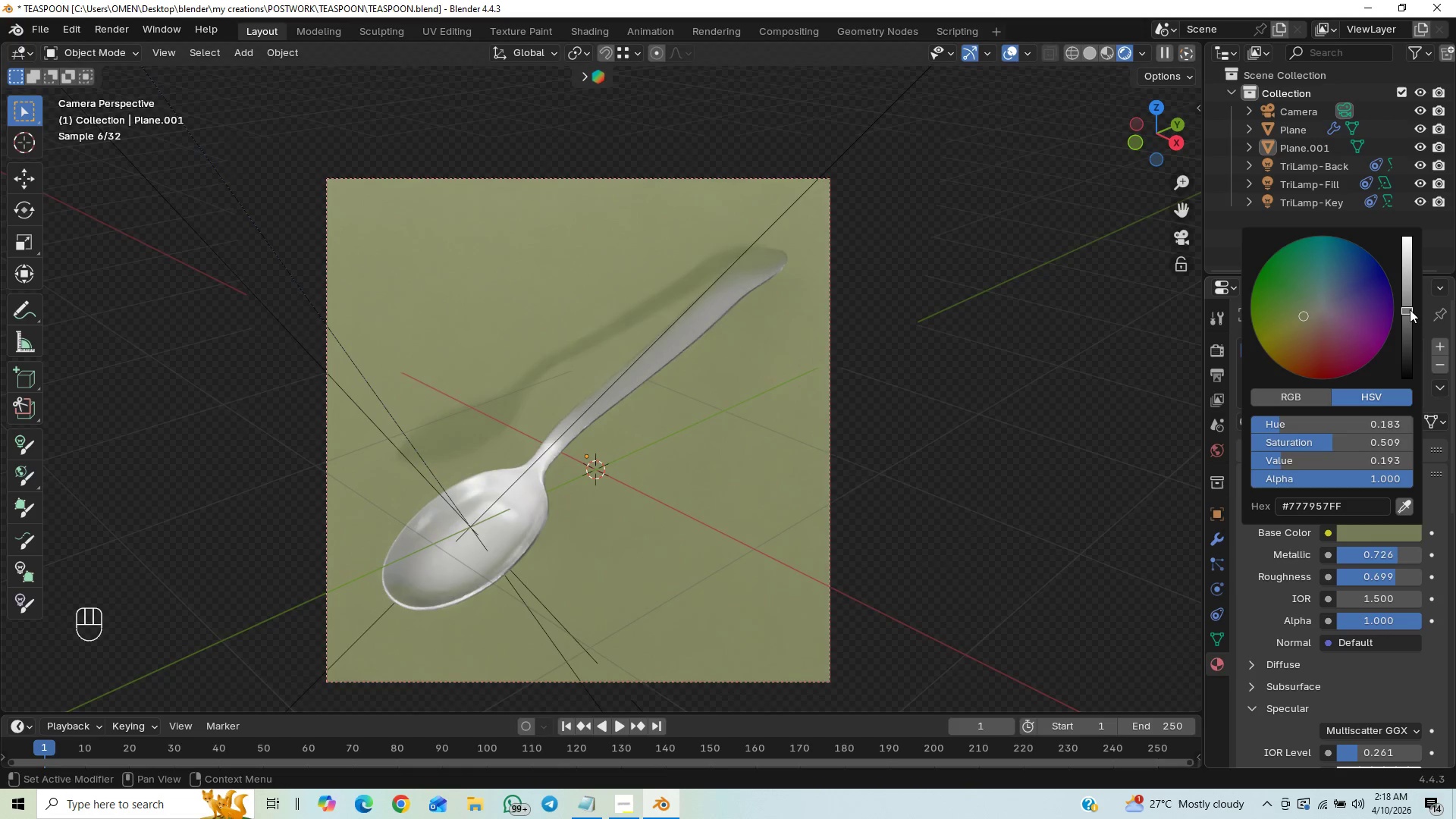 
left_click_drag(start_coordinate=[1410, 309], to_coordinate=[1410, 305])
 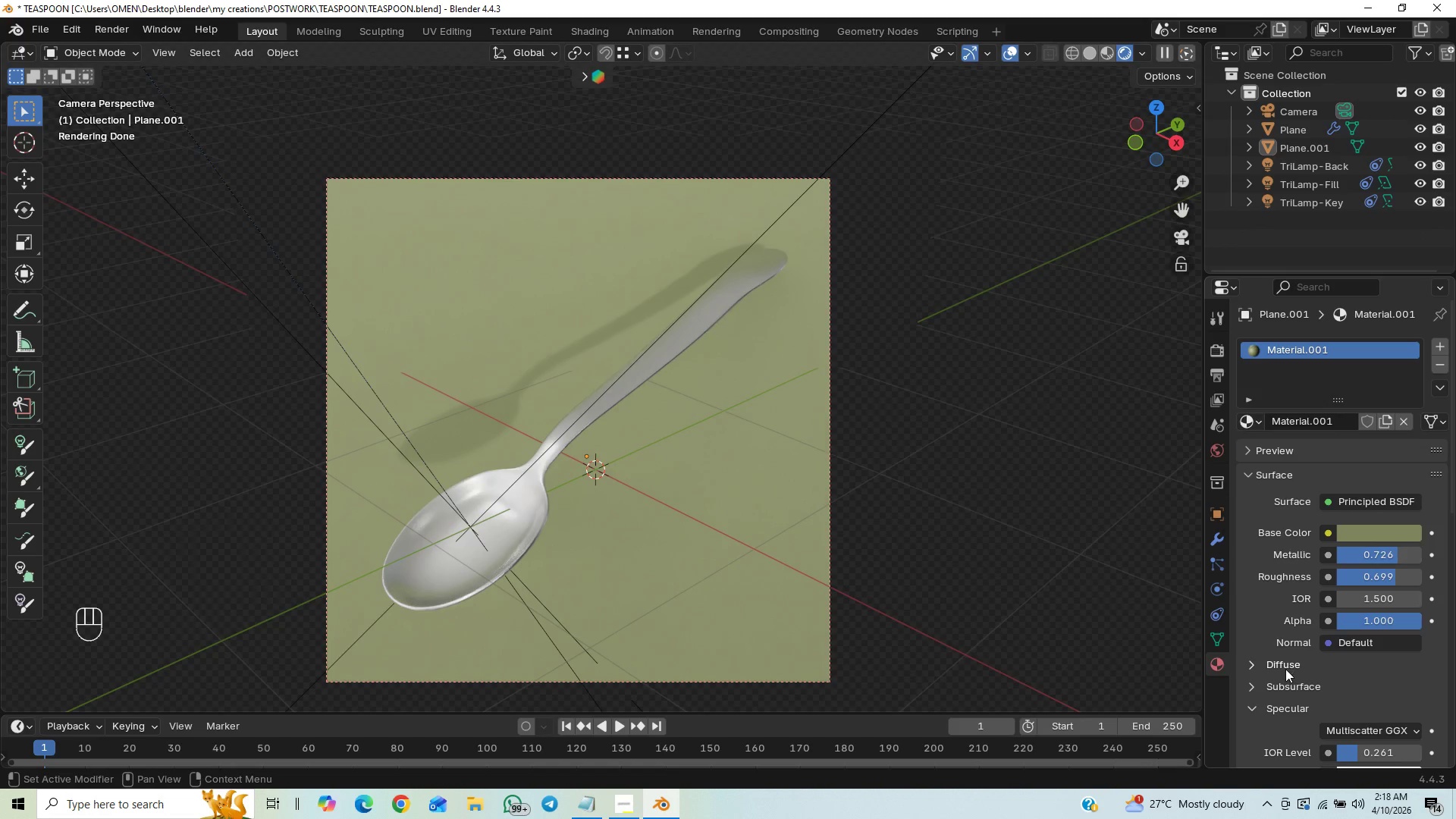 
wait(10.92)
 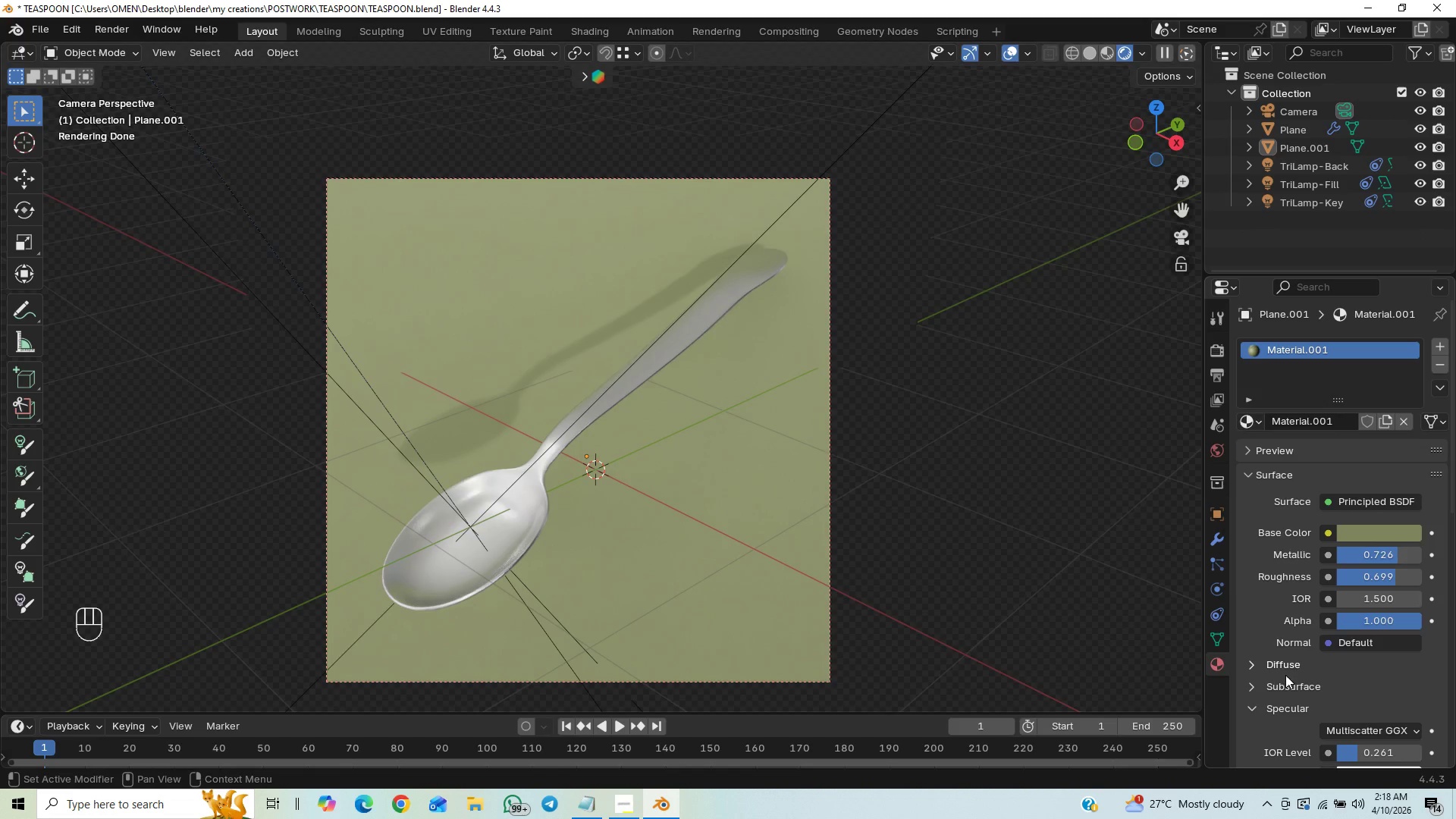 
key(Control+Z)
 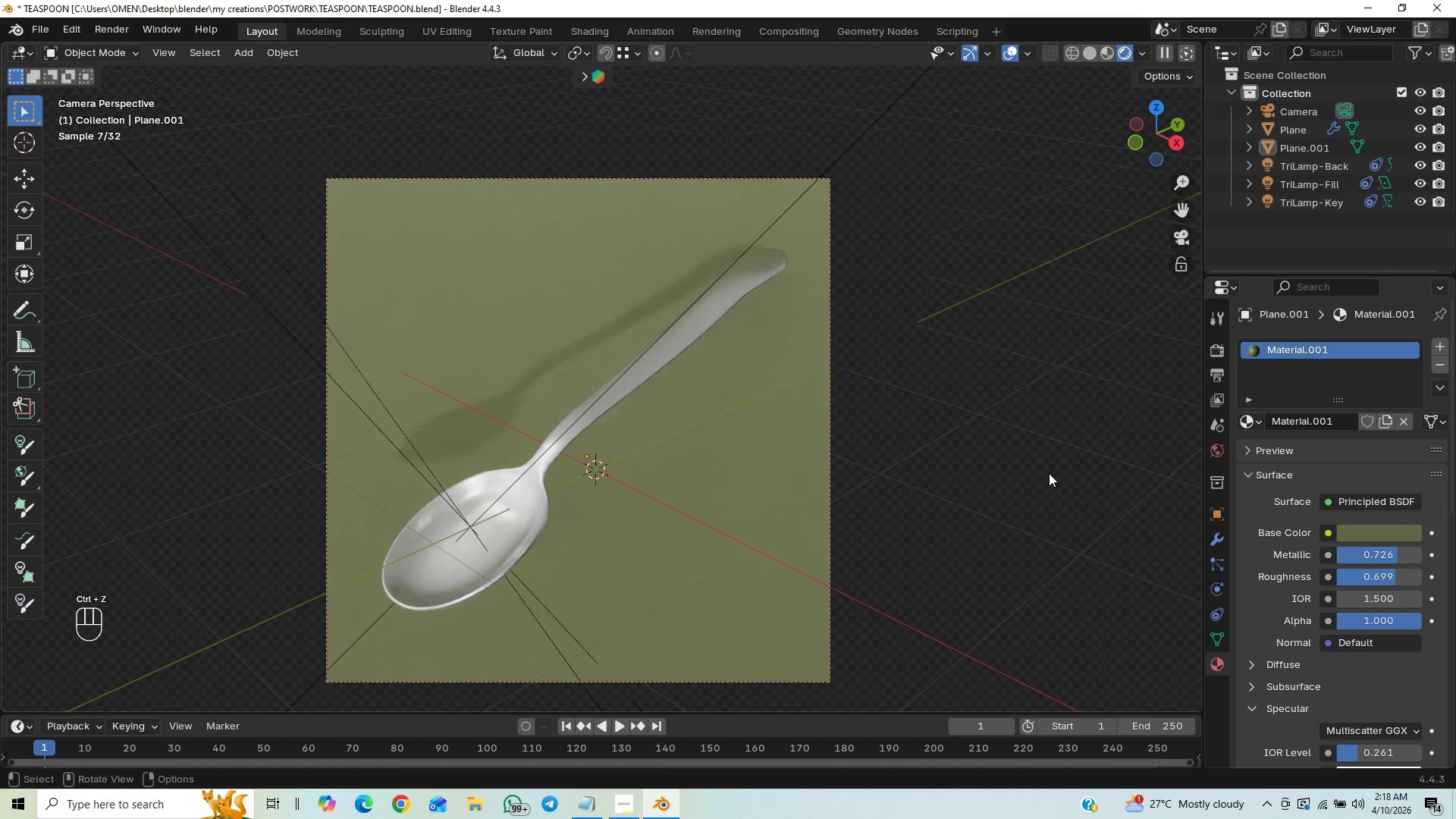 
key(Control+S)
 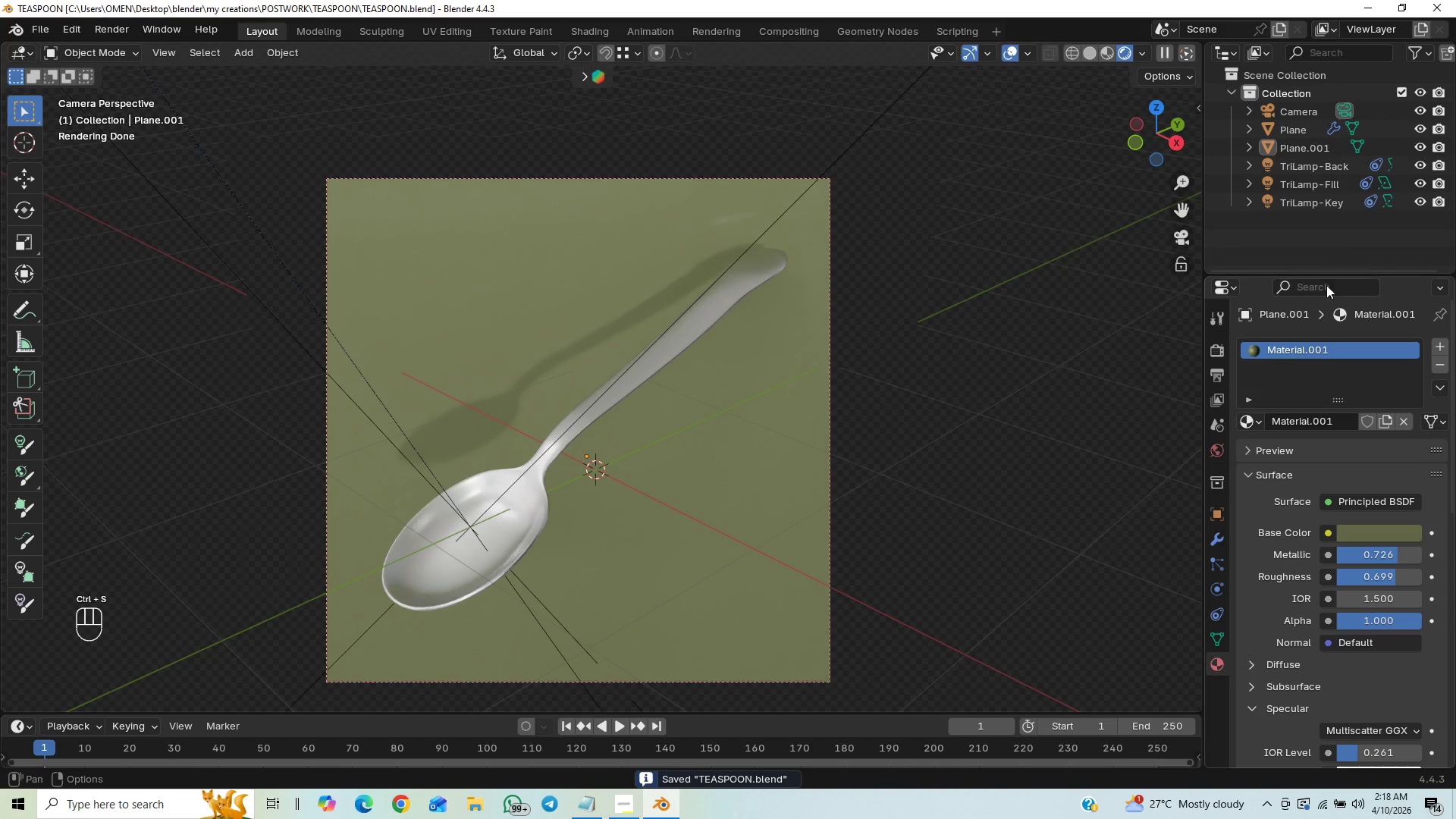 
left_click([1326, 177])
 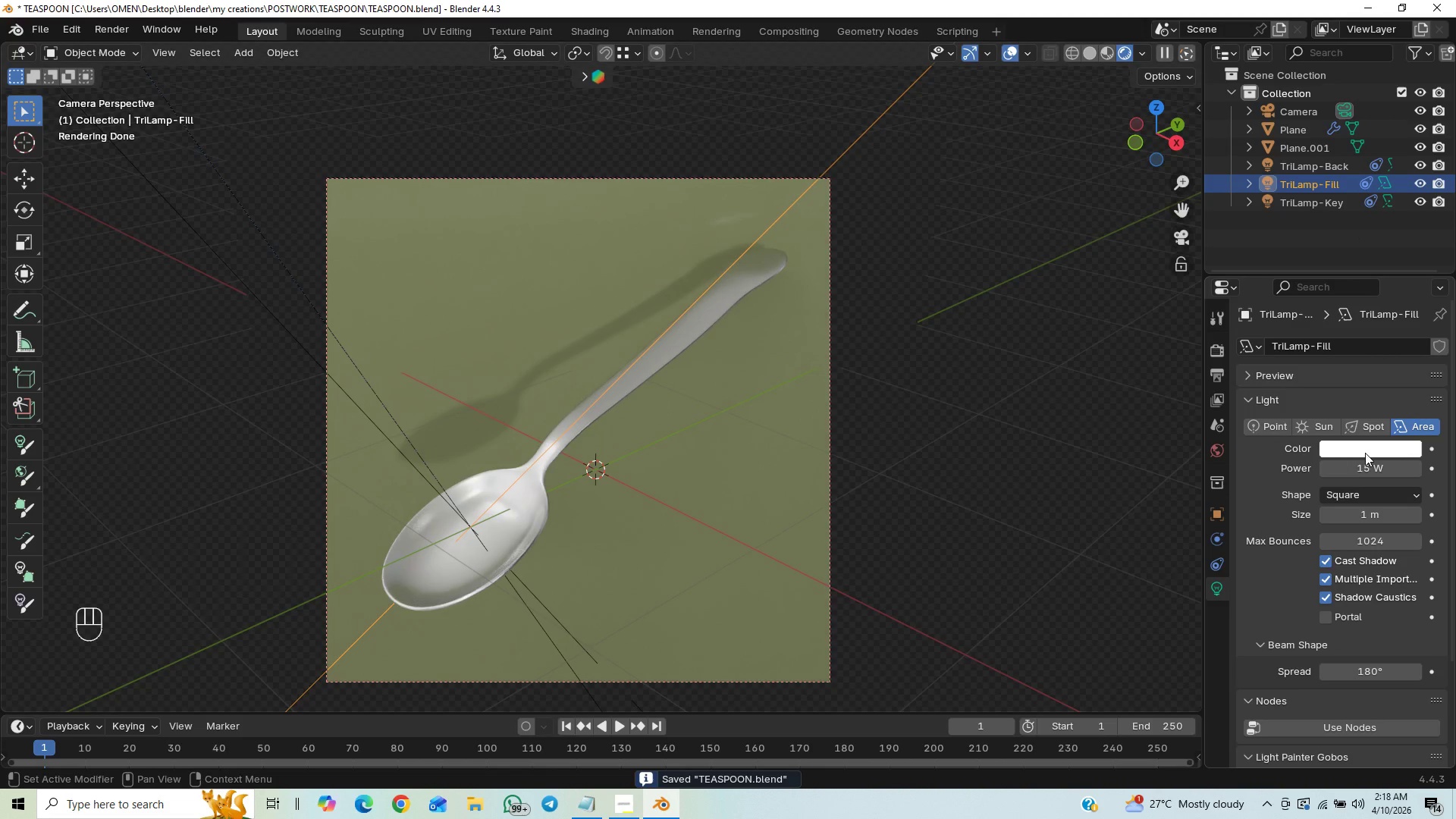 
left_click([1358, 469])
 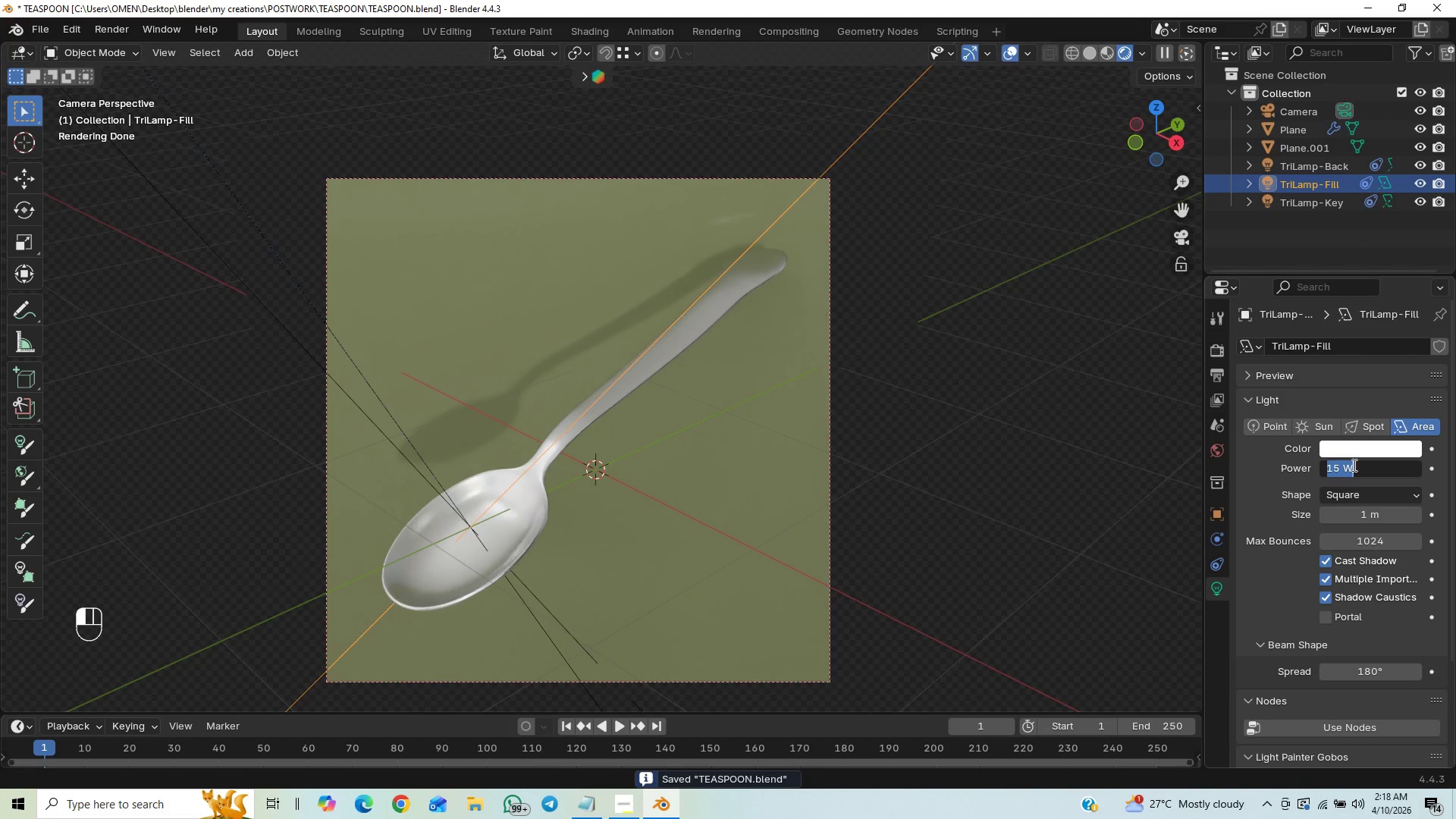 
type(30)
 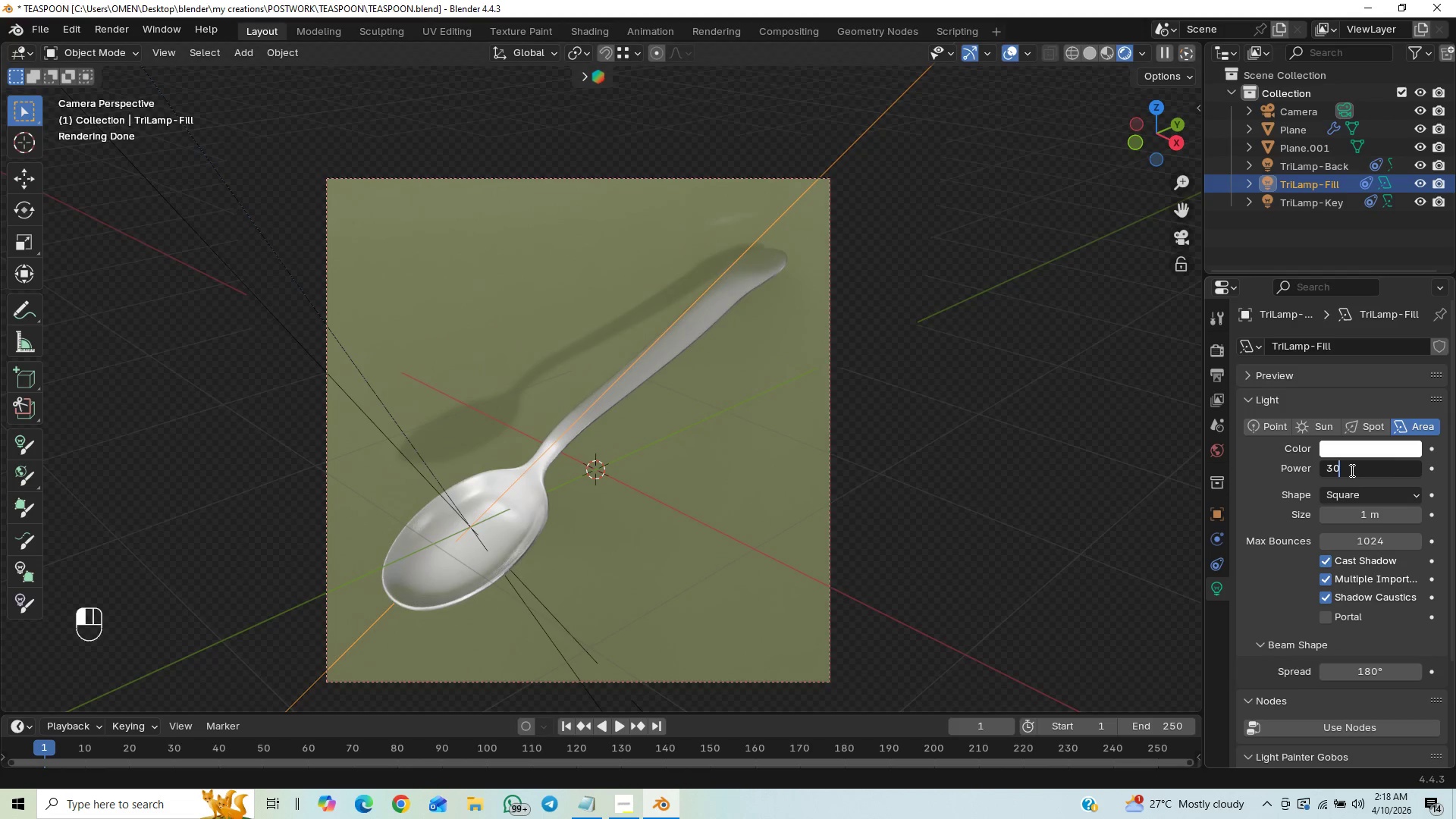 
key(Enter)
 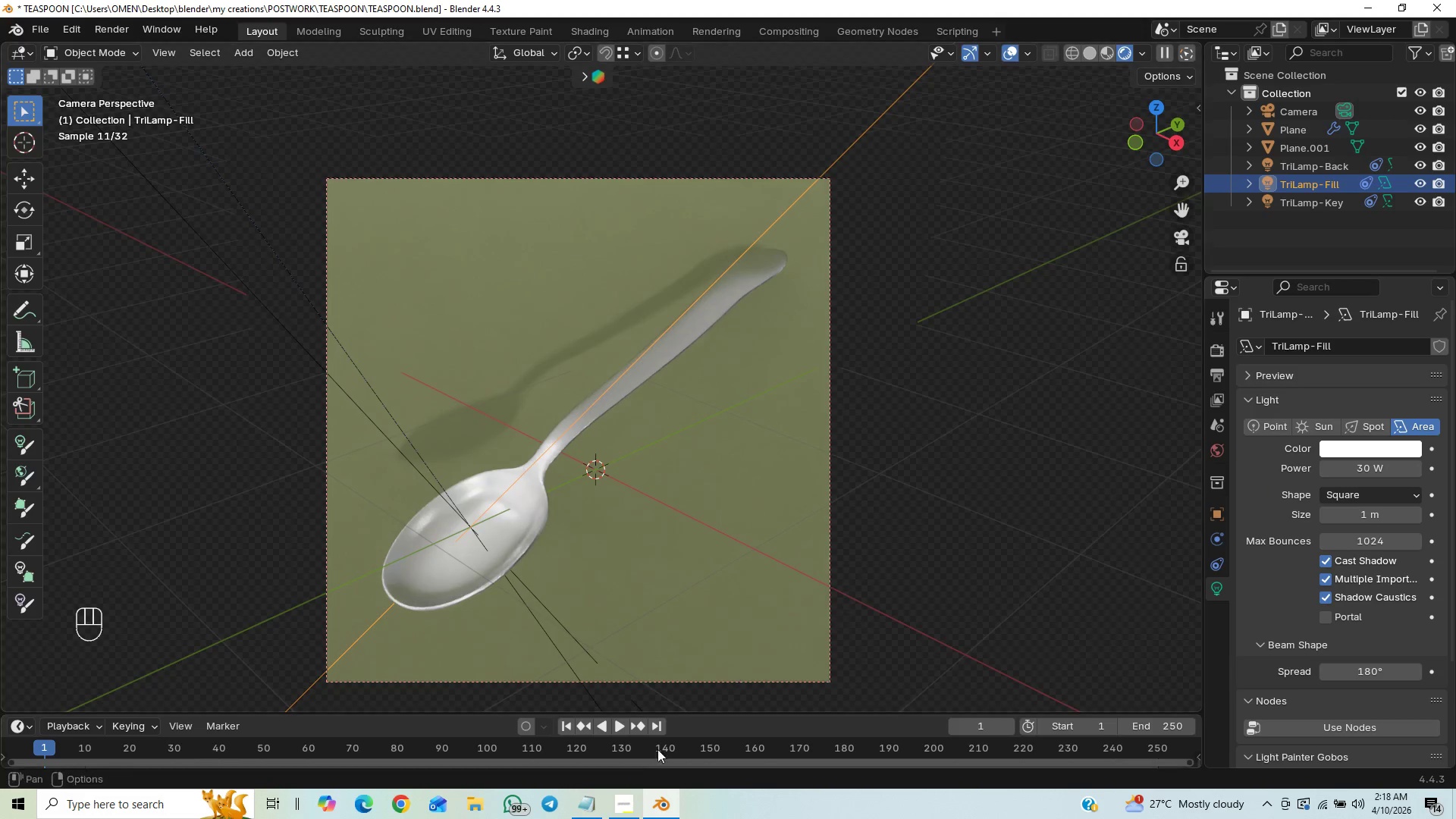 
left_click([631, 813])